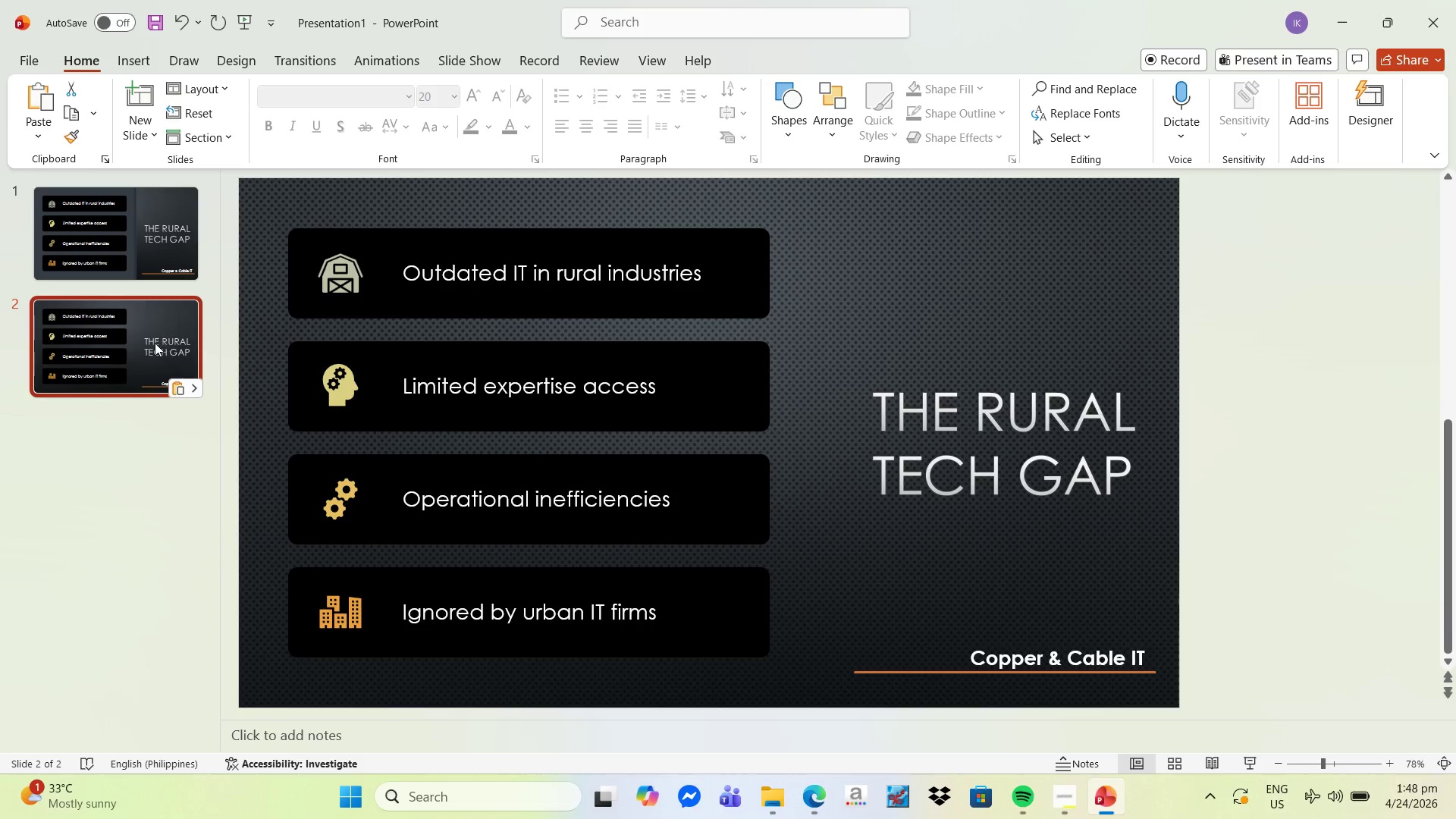 
left_click([153, 343])
 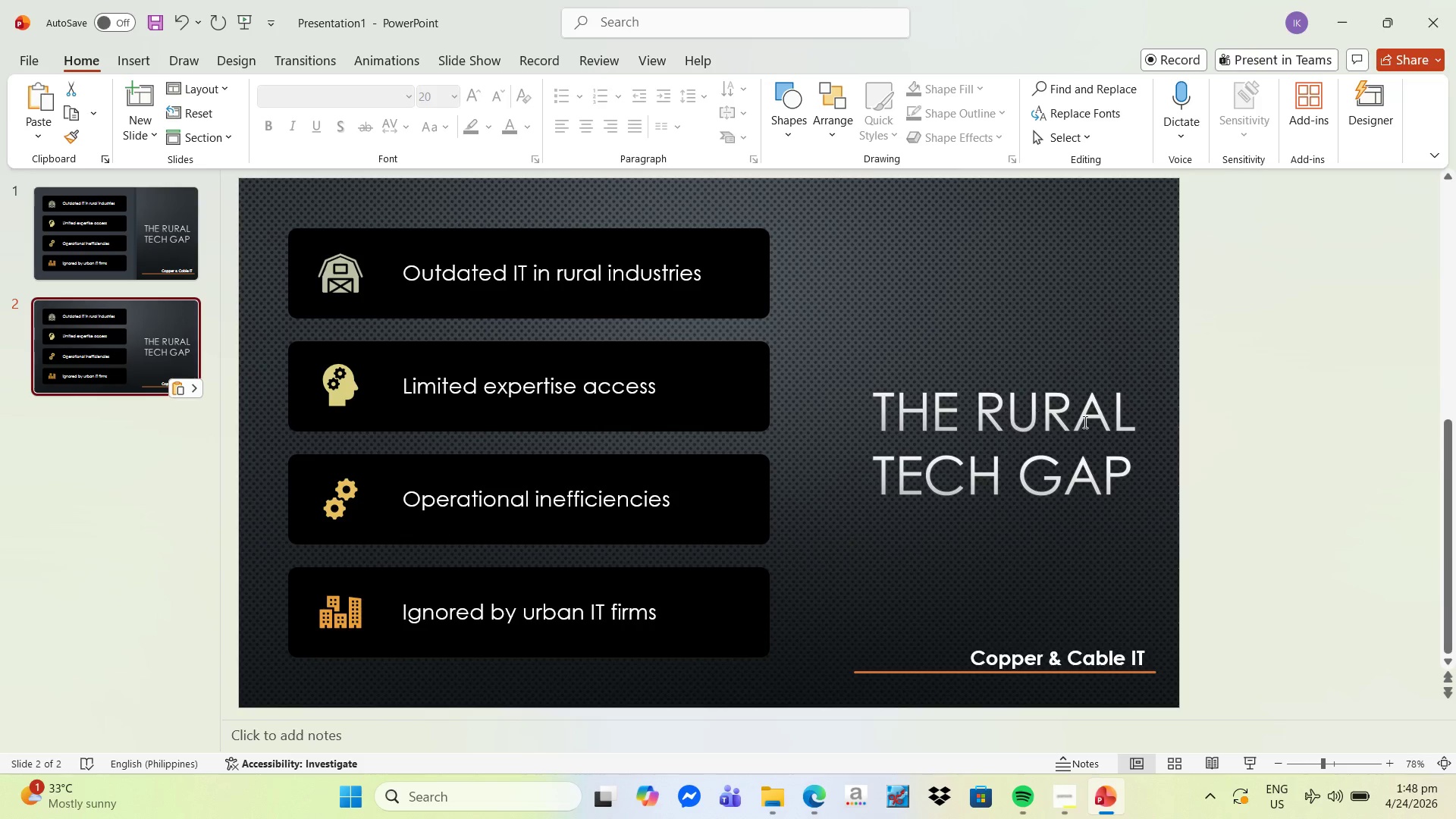 
wait(5.28)
 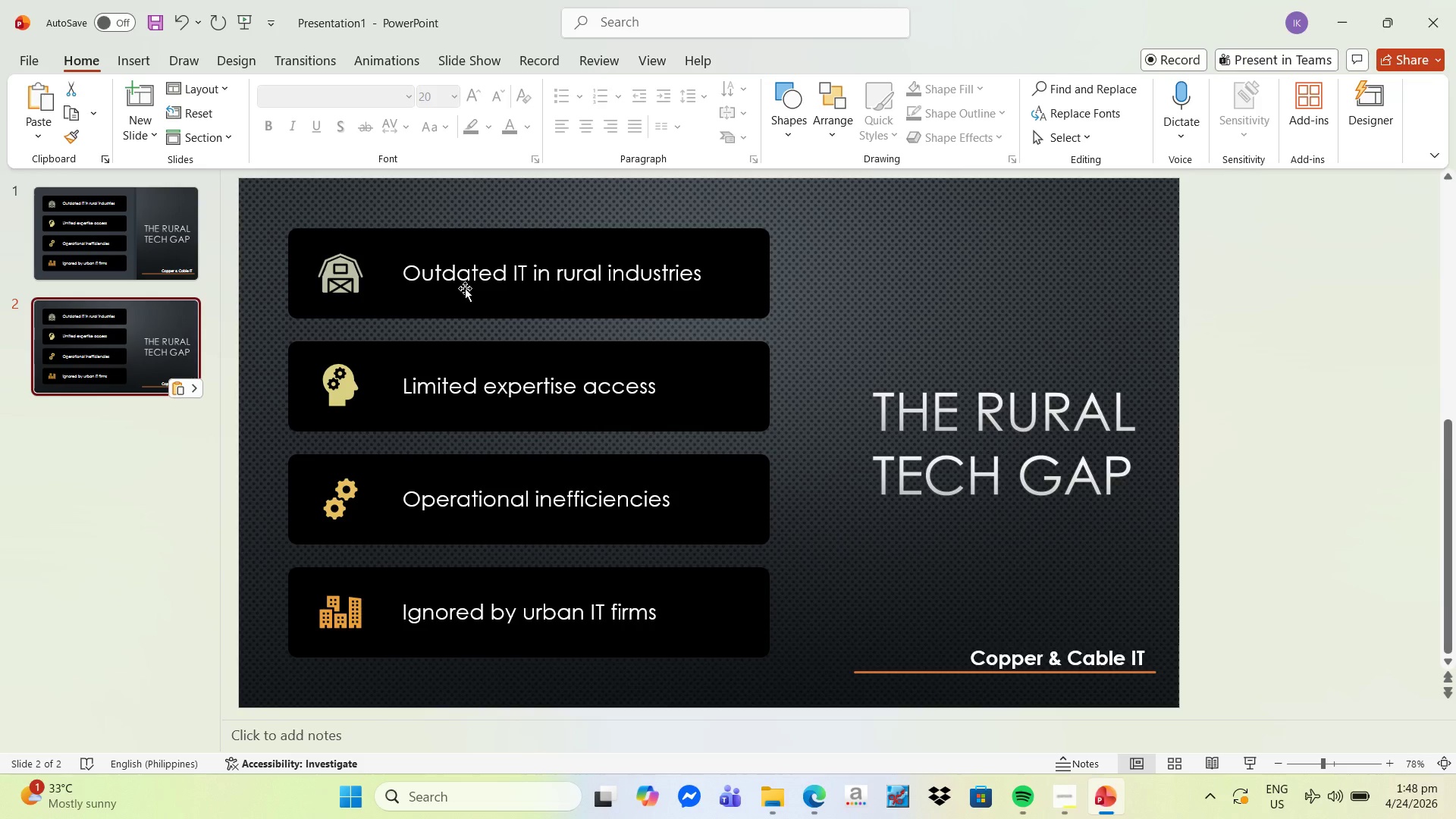 
left_click_drag(start_coordinate=[874, 400], to_coordinate=[1099, 510])
 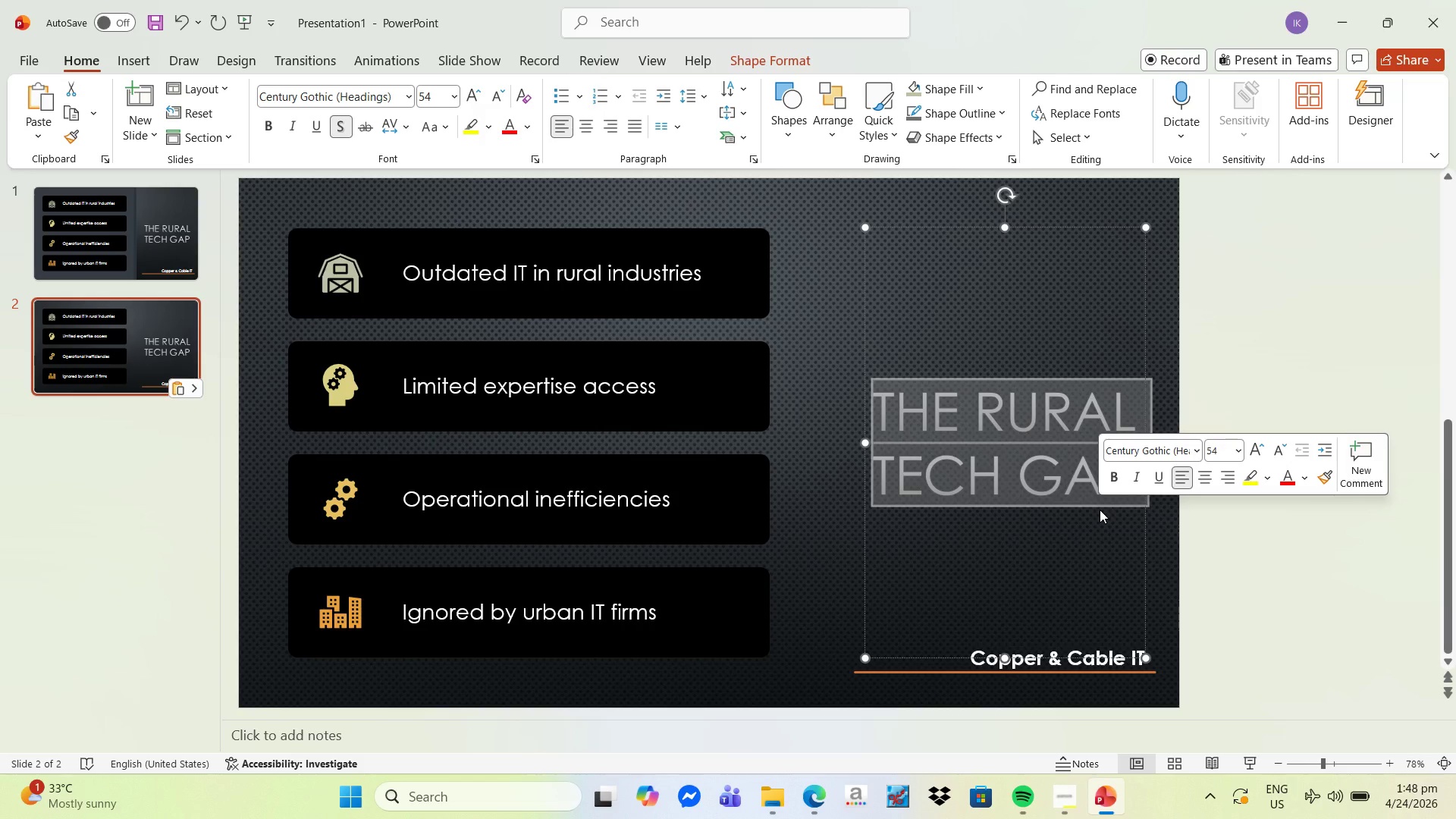 
key(Backspace)
type(digital modernization)
 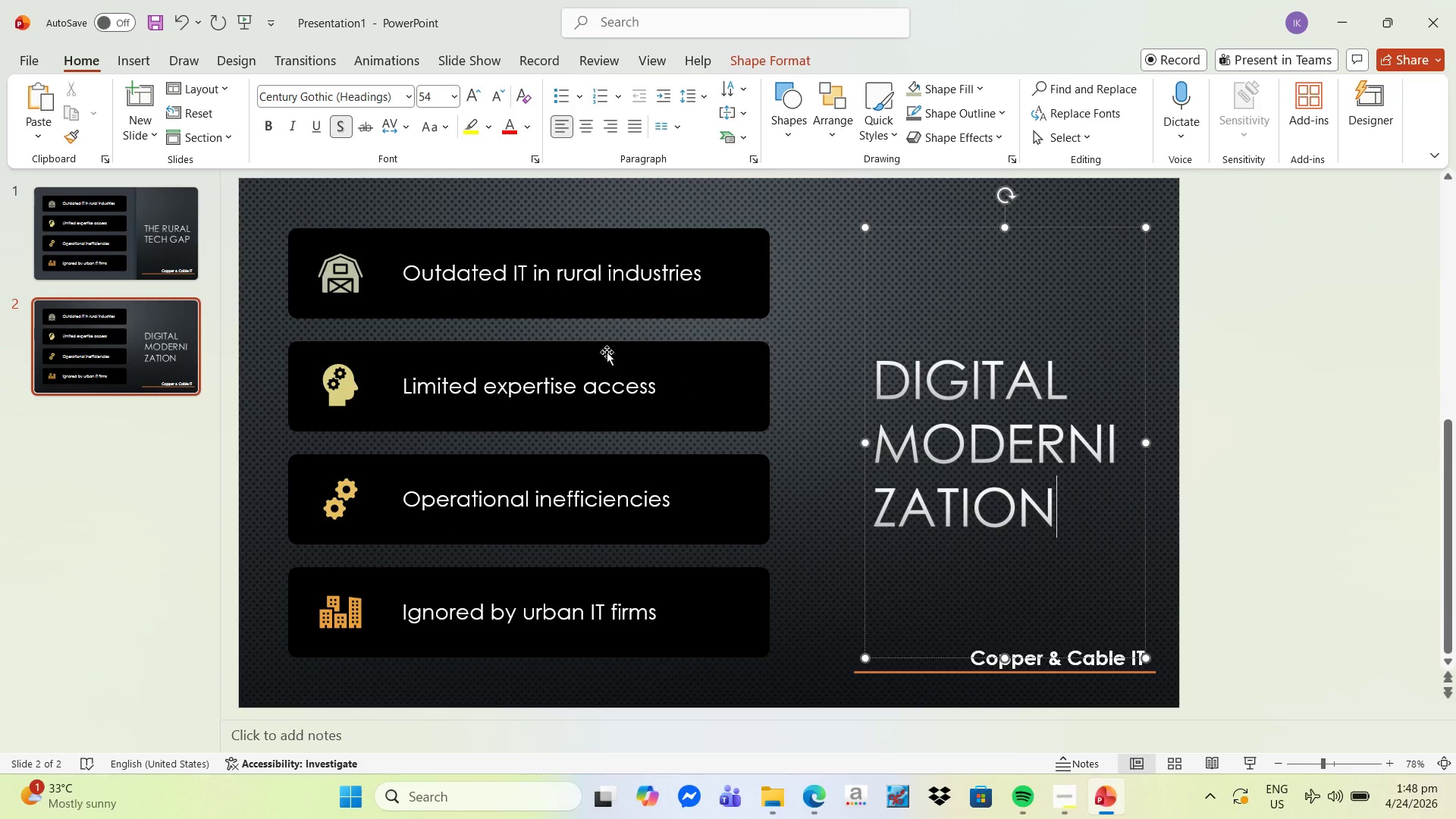 
left_click([698, 273])
 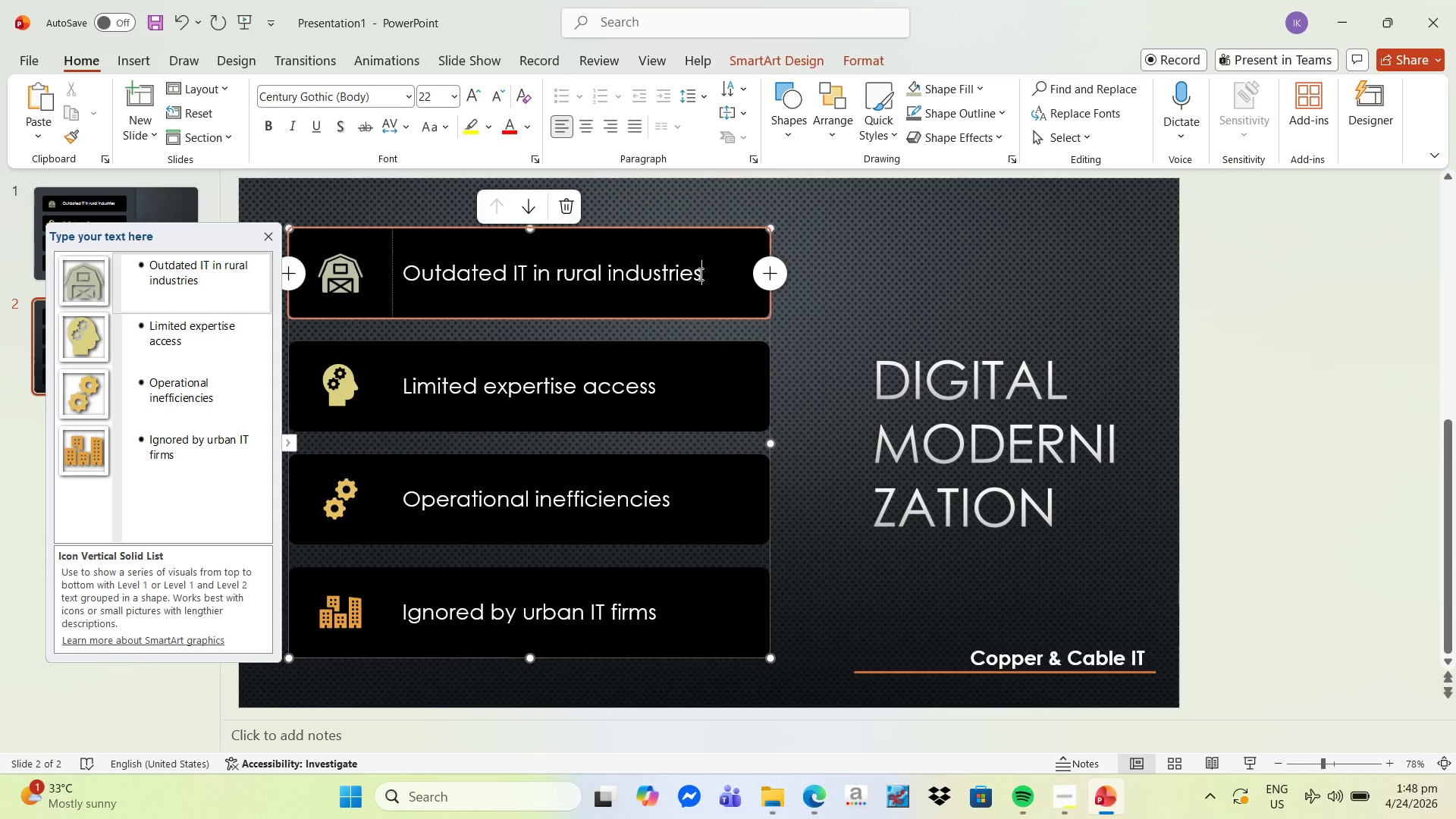 
left_click_drag(start_coordinate=[699, 274], to_coordinate=[457, 287])
 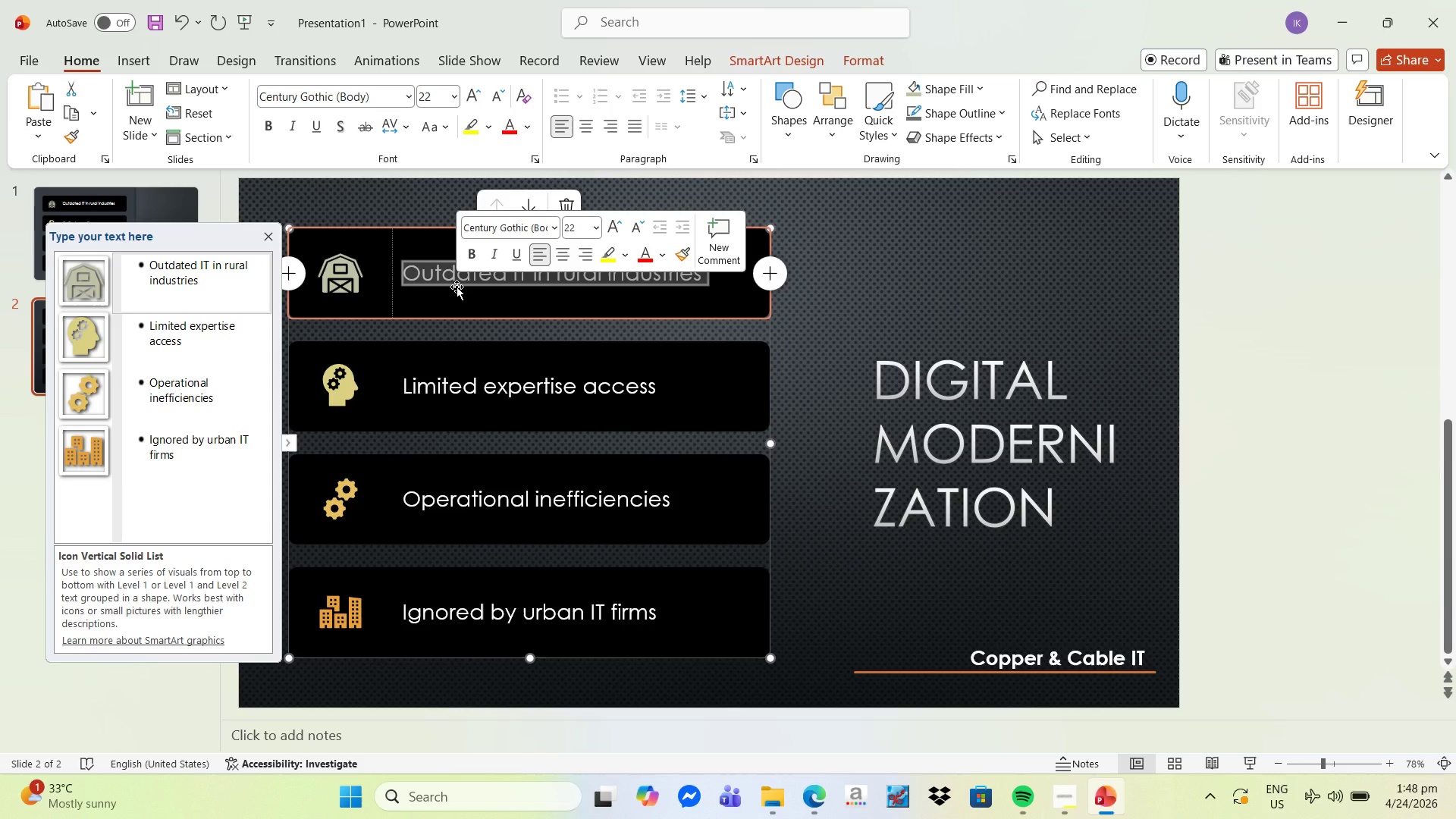 
key(Backspace)
type(on site)
key(Backspace)
key(Backspace)
key(Backspace)
key(Backspace)
key(Backspace)
type(-site audits)
 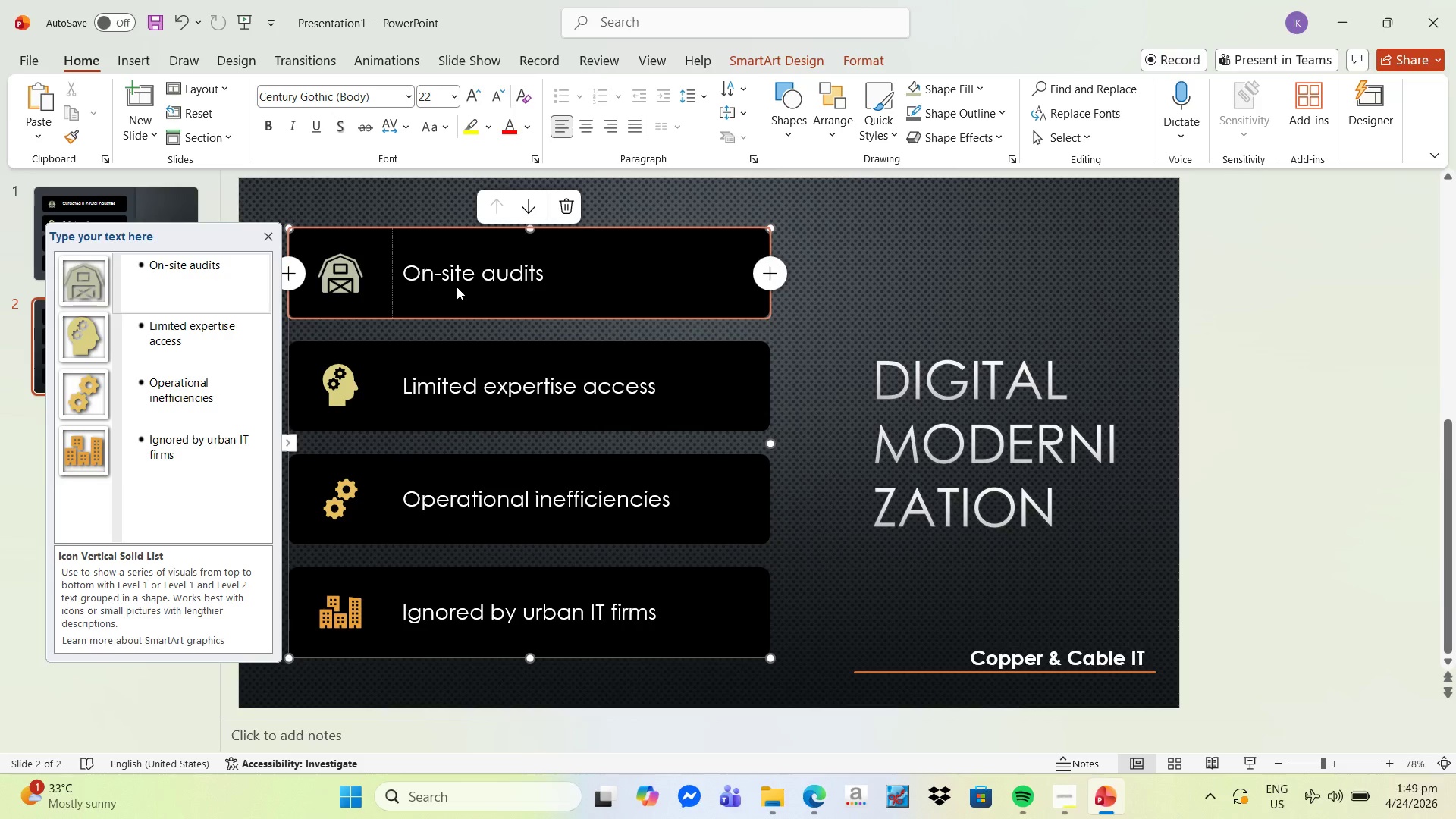 
left_click([89, 281])
 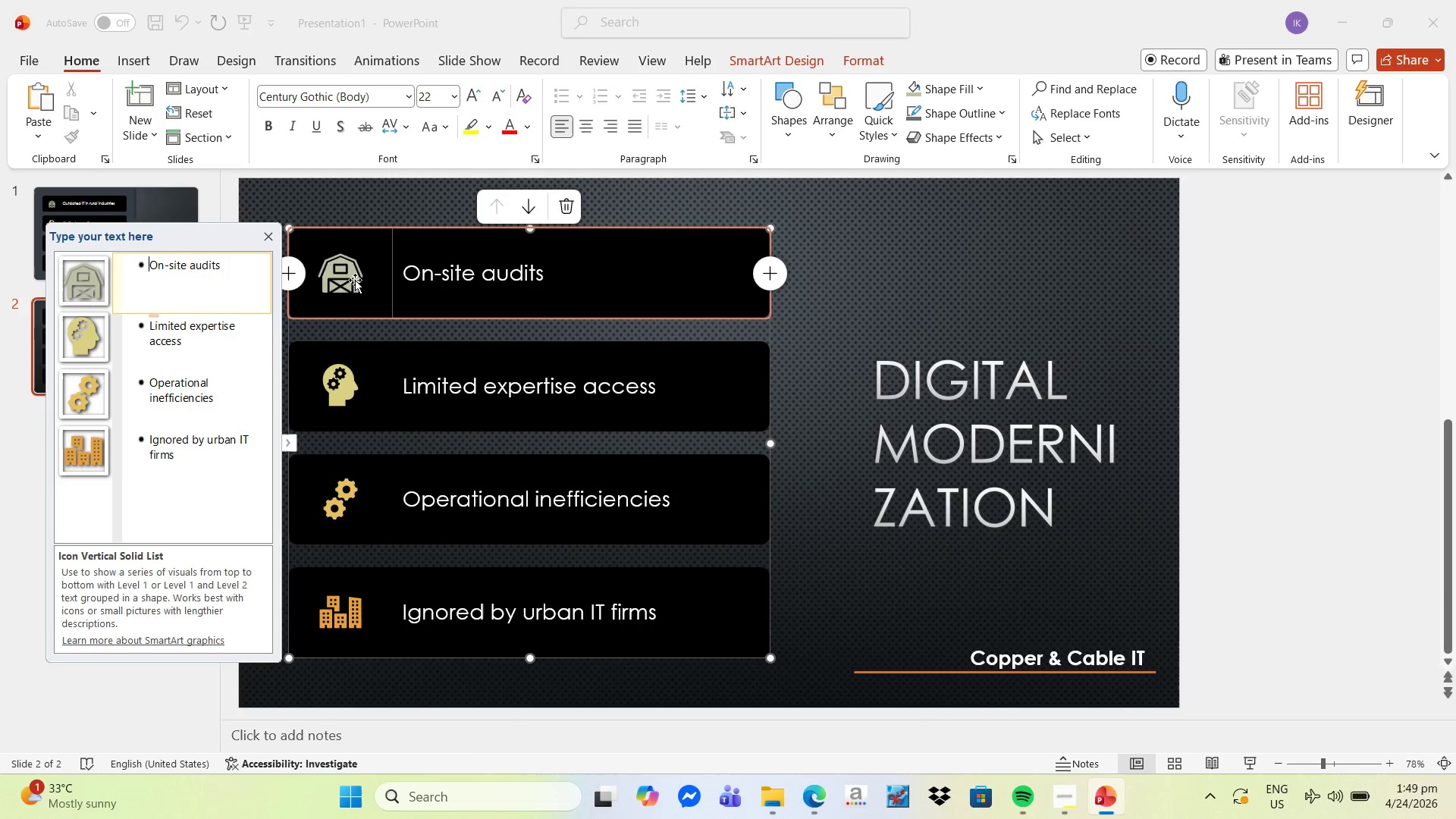 
left_click([345, 277])
 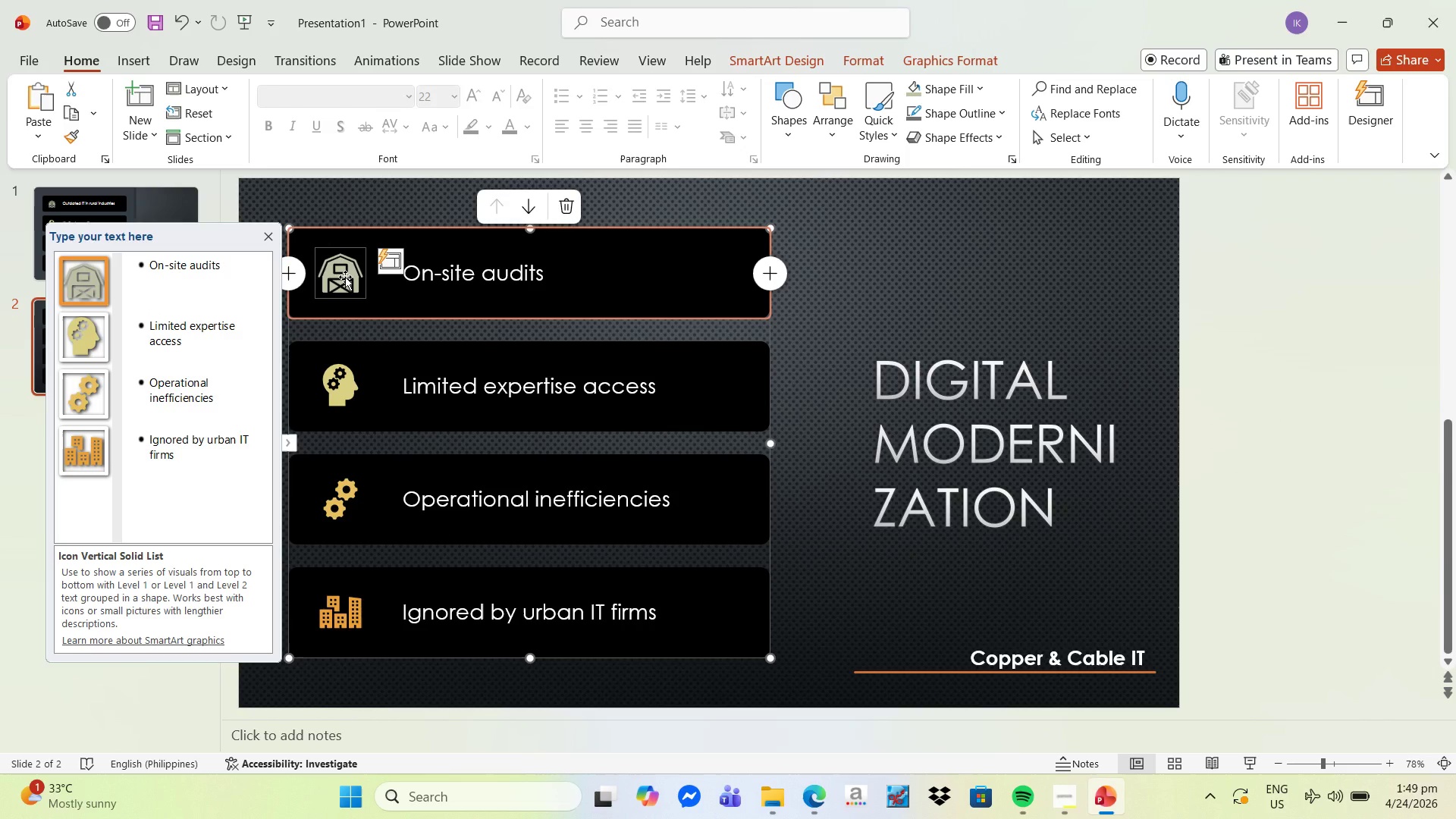 
key(Delete)
 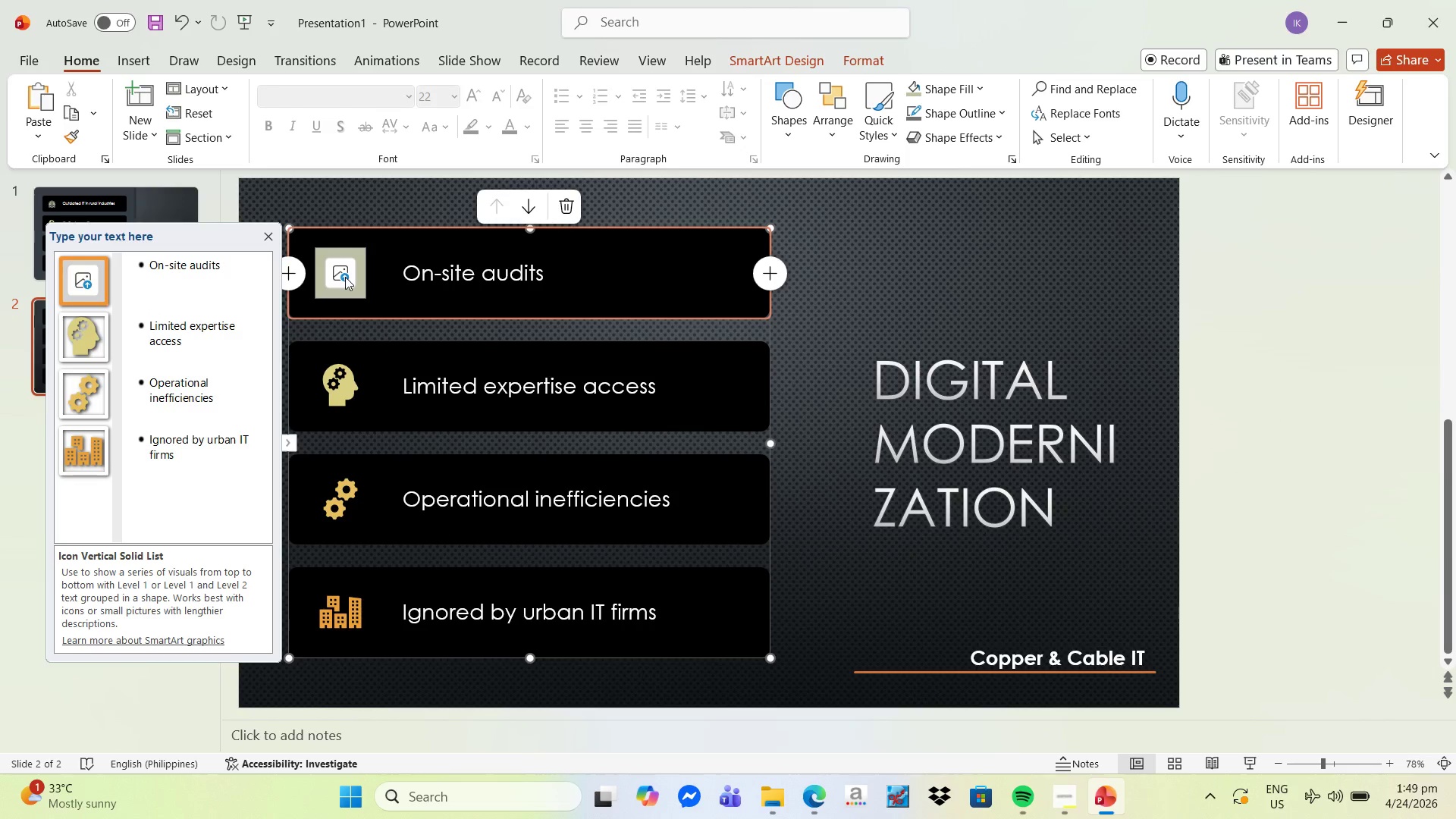 
left_click([345, 277])
 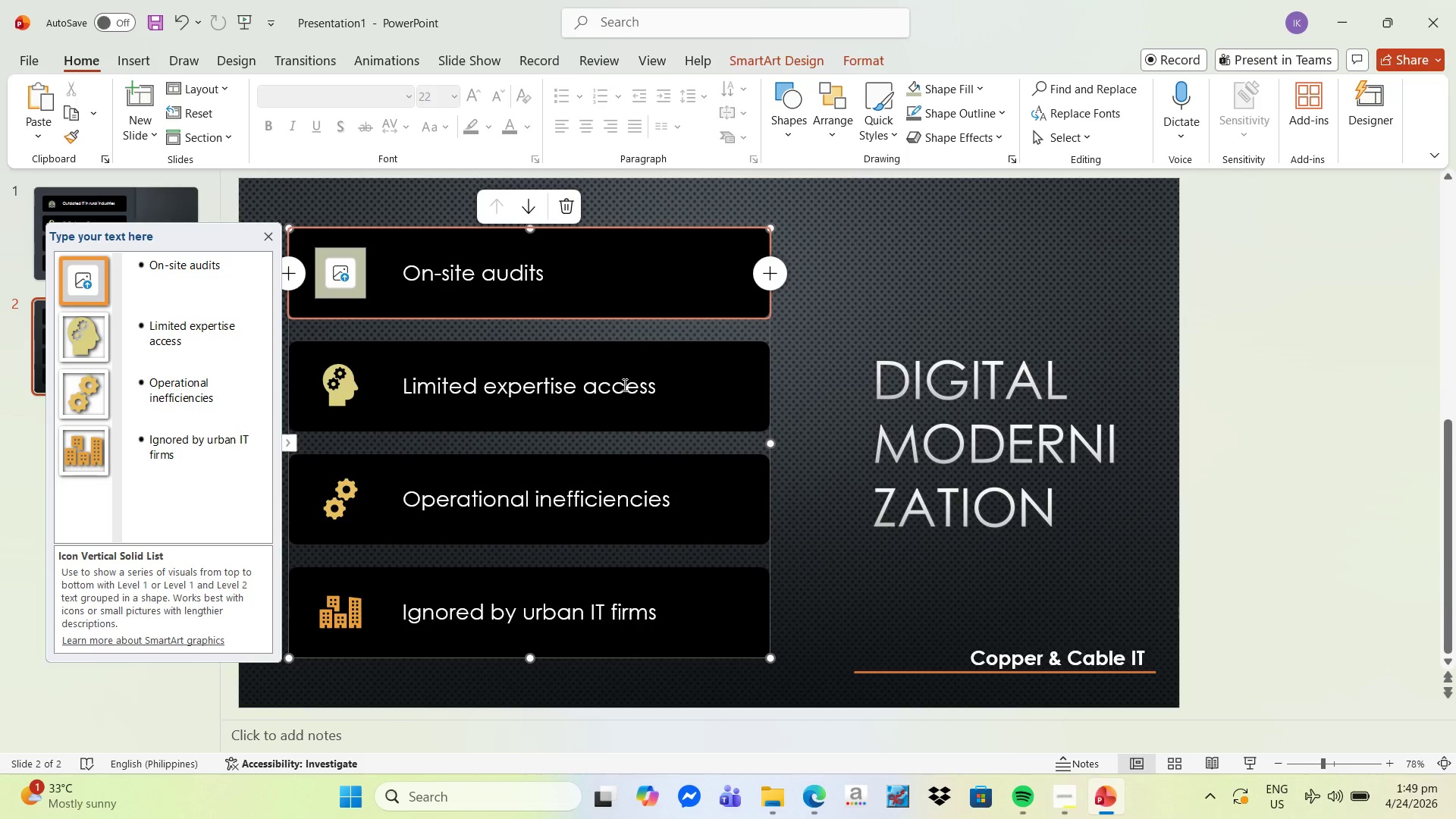 
left_click([654, 388])
 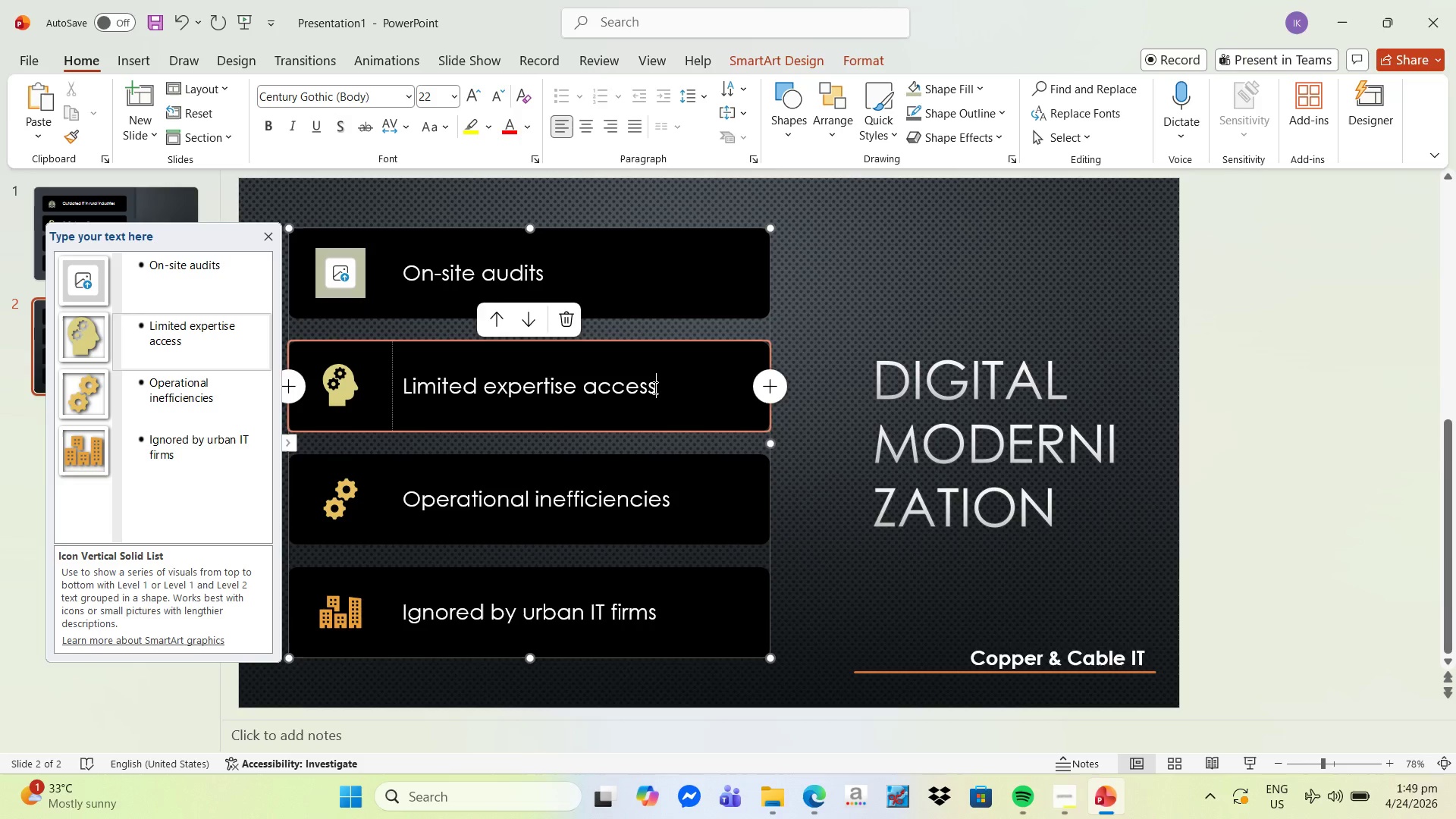 
hold_key(key=Backspace, duration=0.98)
 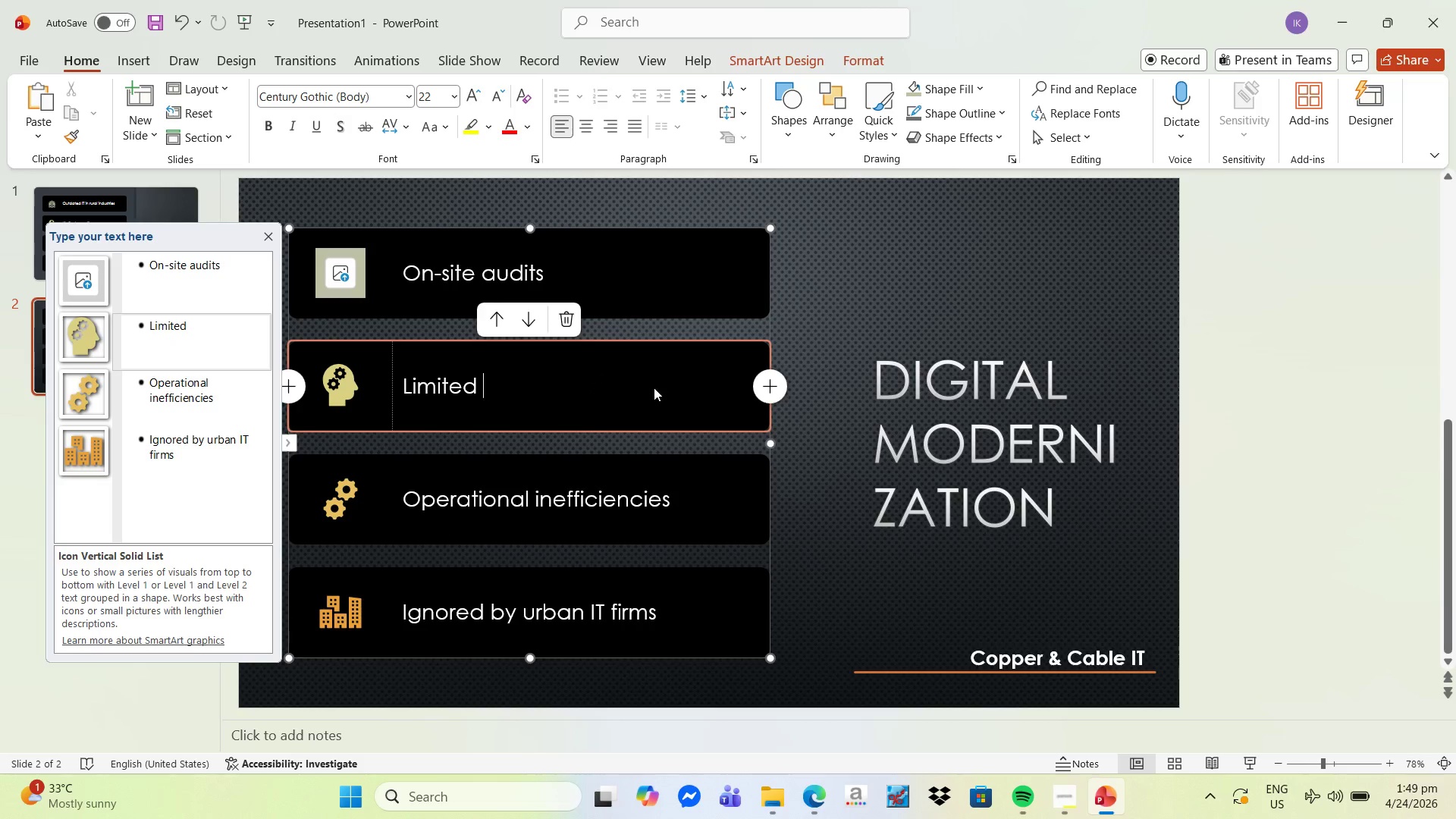 
key(Backspace)
key(Backspace)
key(Backspace)
key(Backspace)
key(Backspace)
key(Backspace)
key(Backspace)
key(Backspace)
type(clo)
key(Backspace)
key(Backspace)
key(Backspace)
type(Cloud migration)
 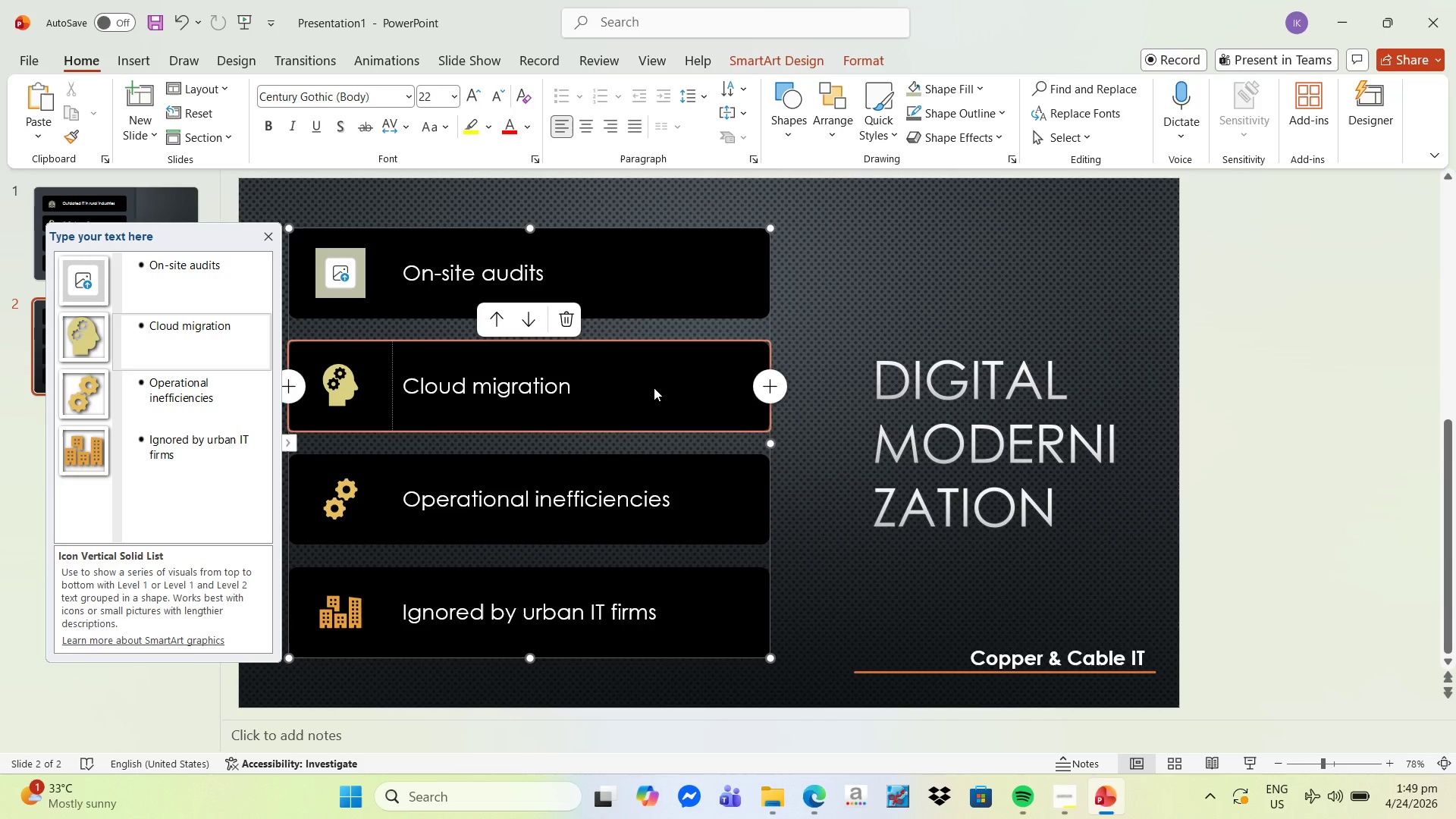 
left_click([349, 391])
 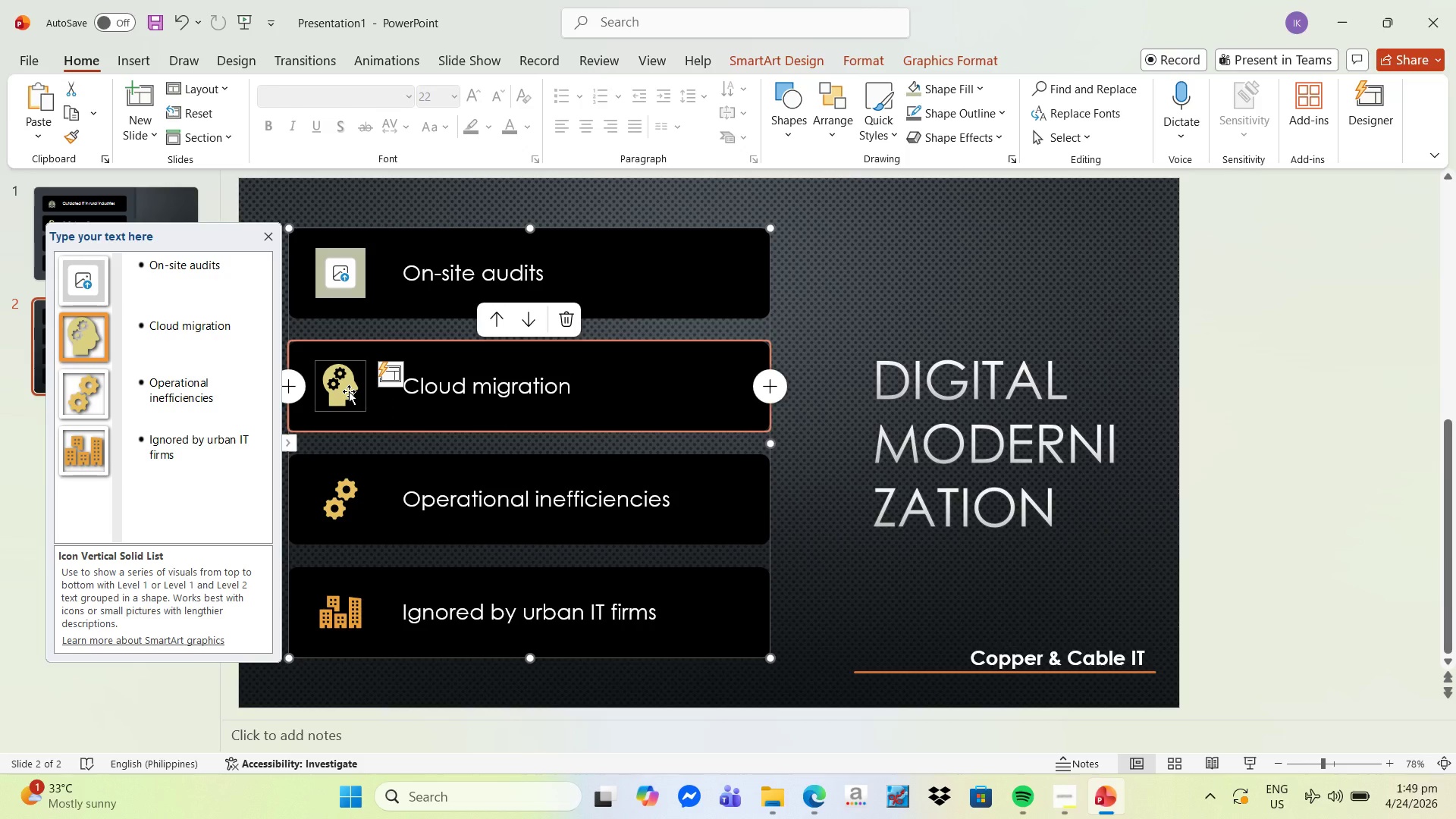 
key(Delete)
 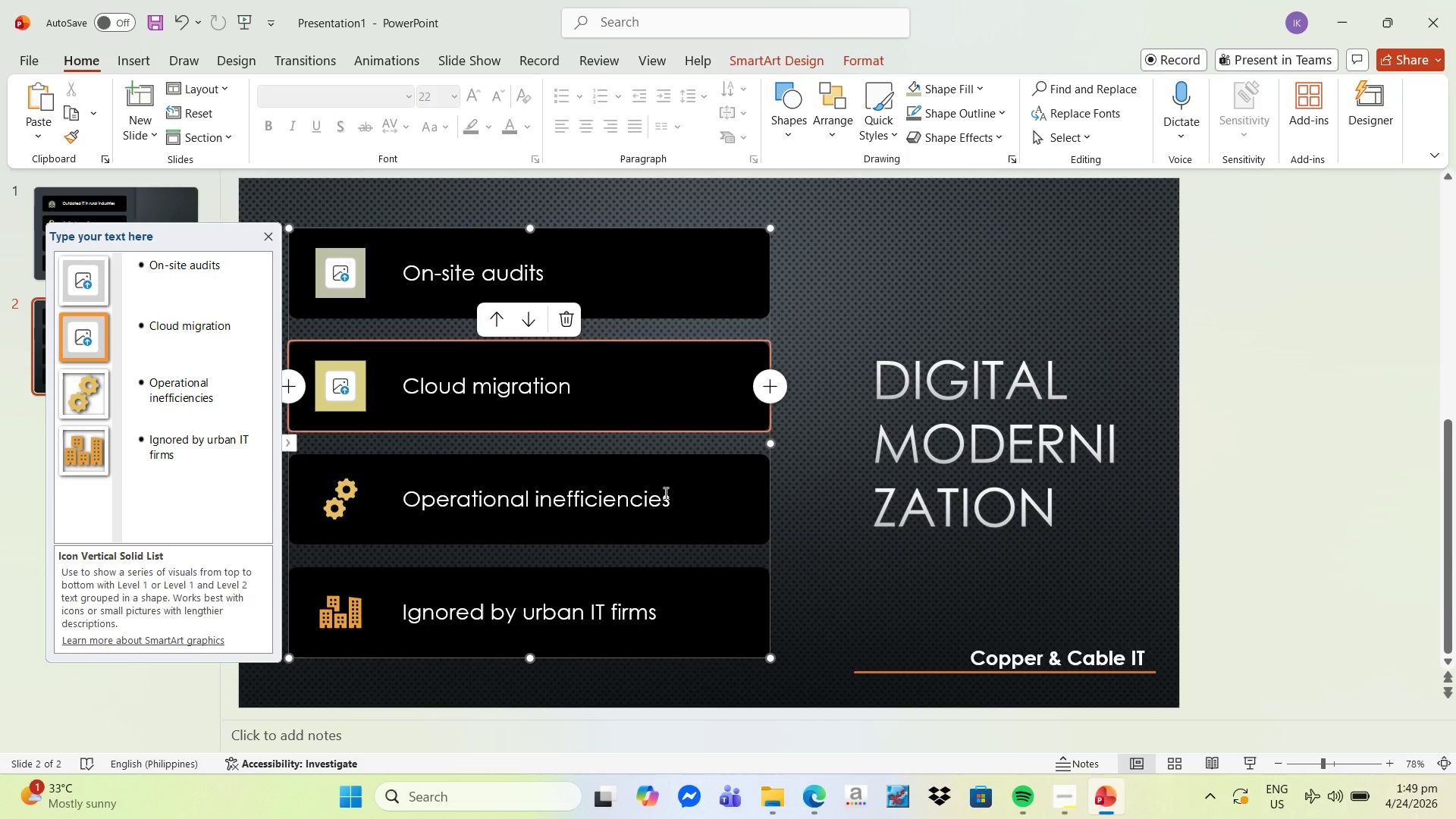 
left_click([664, 493])
 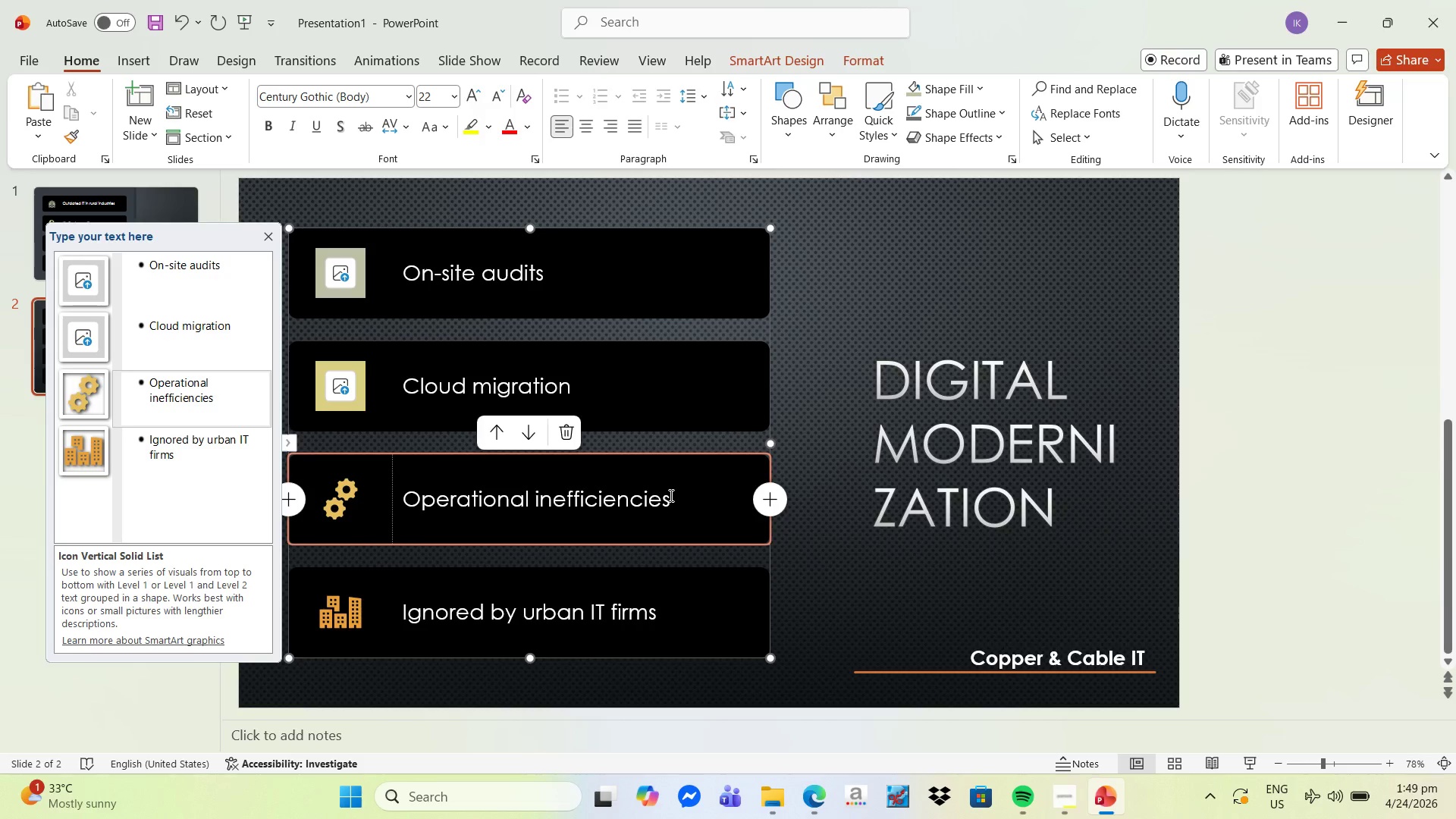 
hold_key(key=Backspace, duration=1.19)
 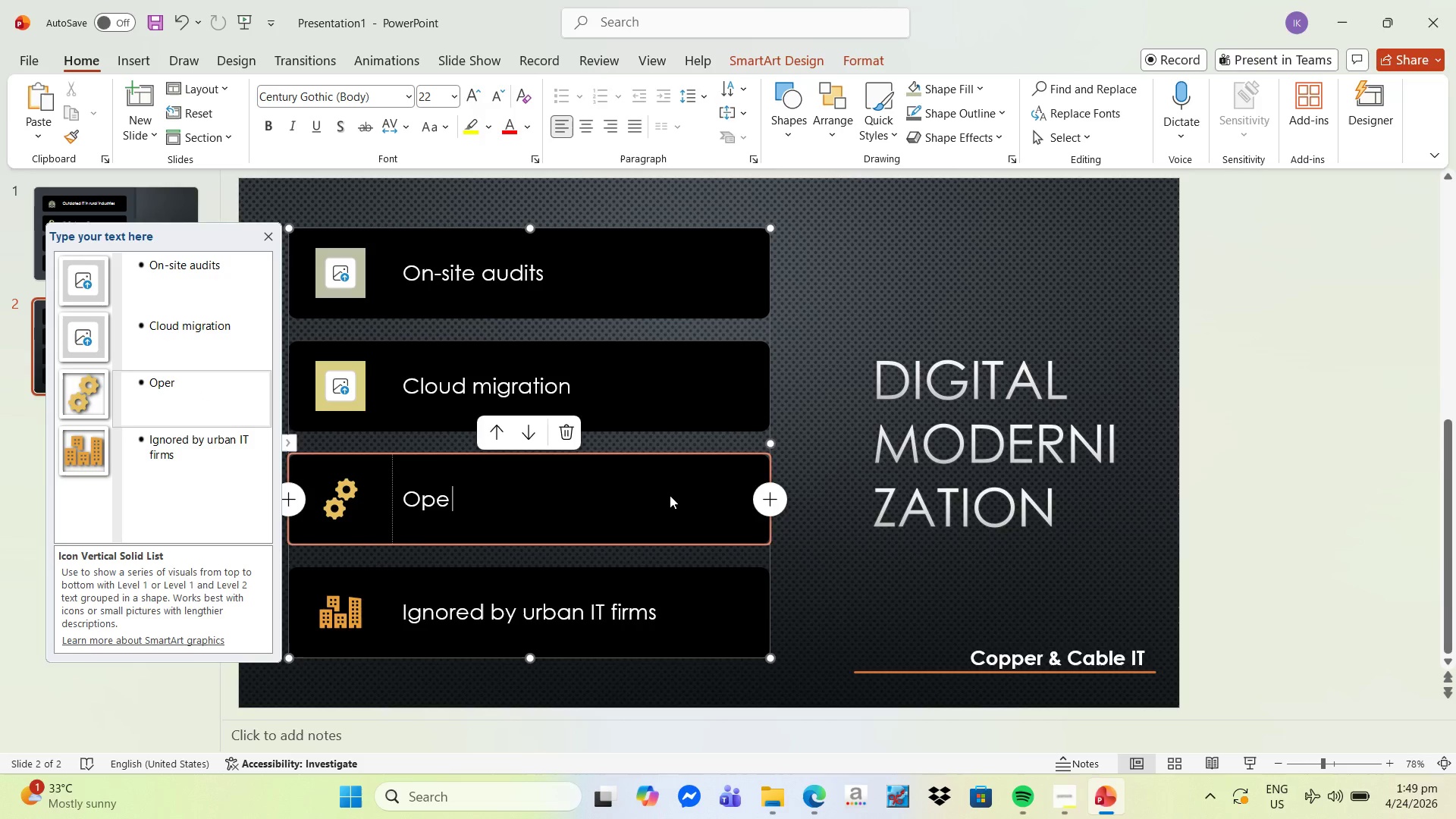 
key(Backspace)
key(Backspace)
key(Backspace)
key(Backspace)
type(Hybrid S)
key(Backspace)
type(systems)
 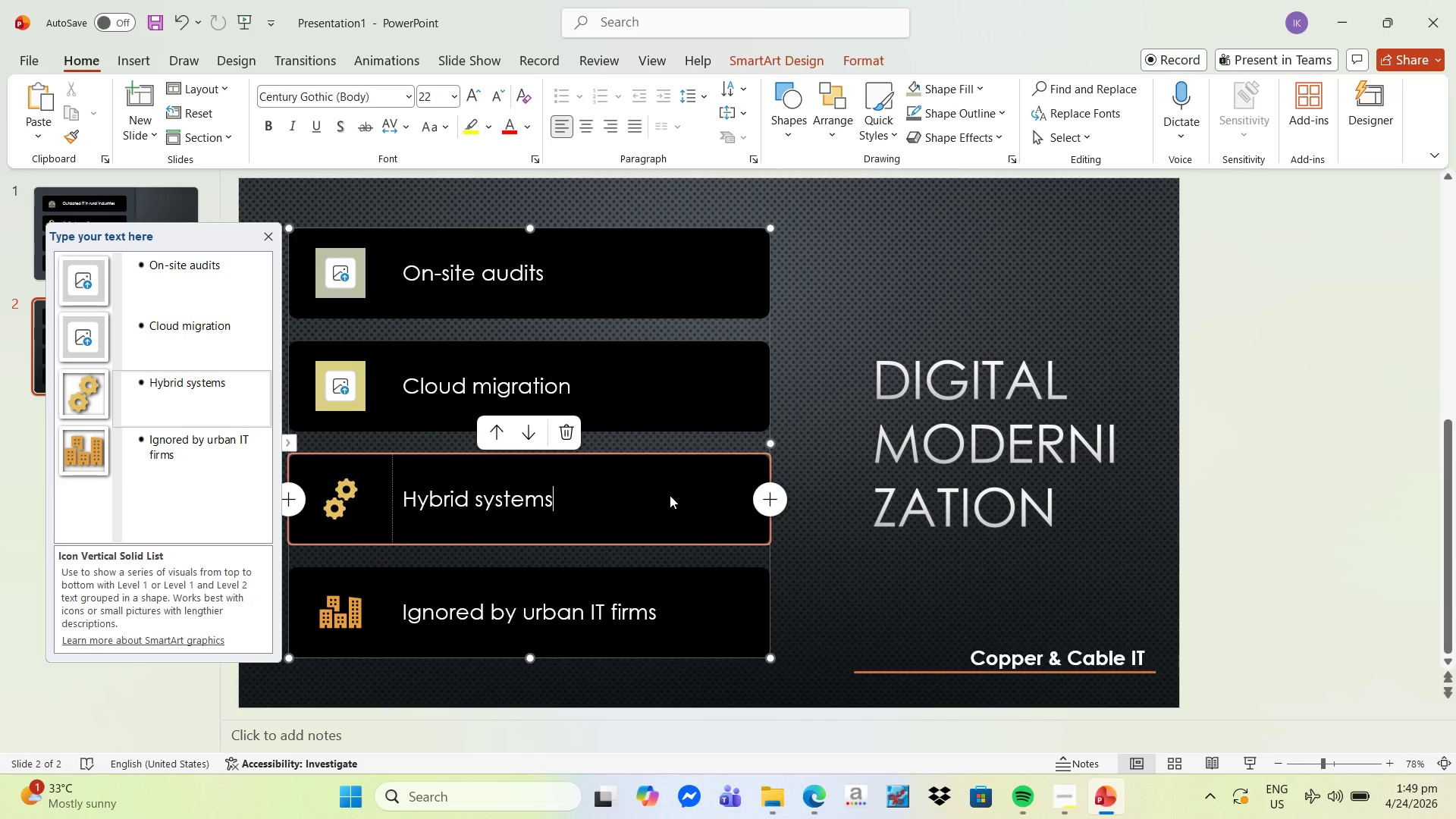 
left_click([655, 613])
 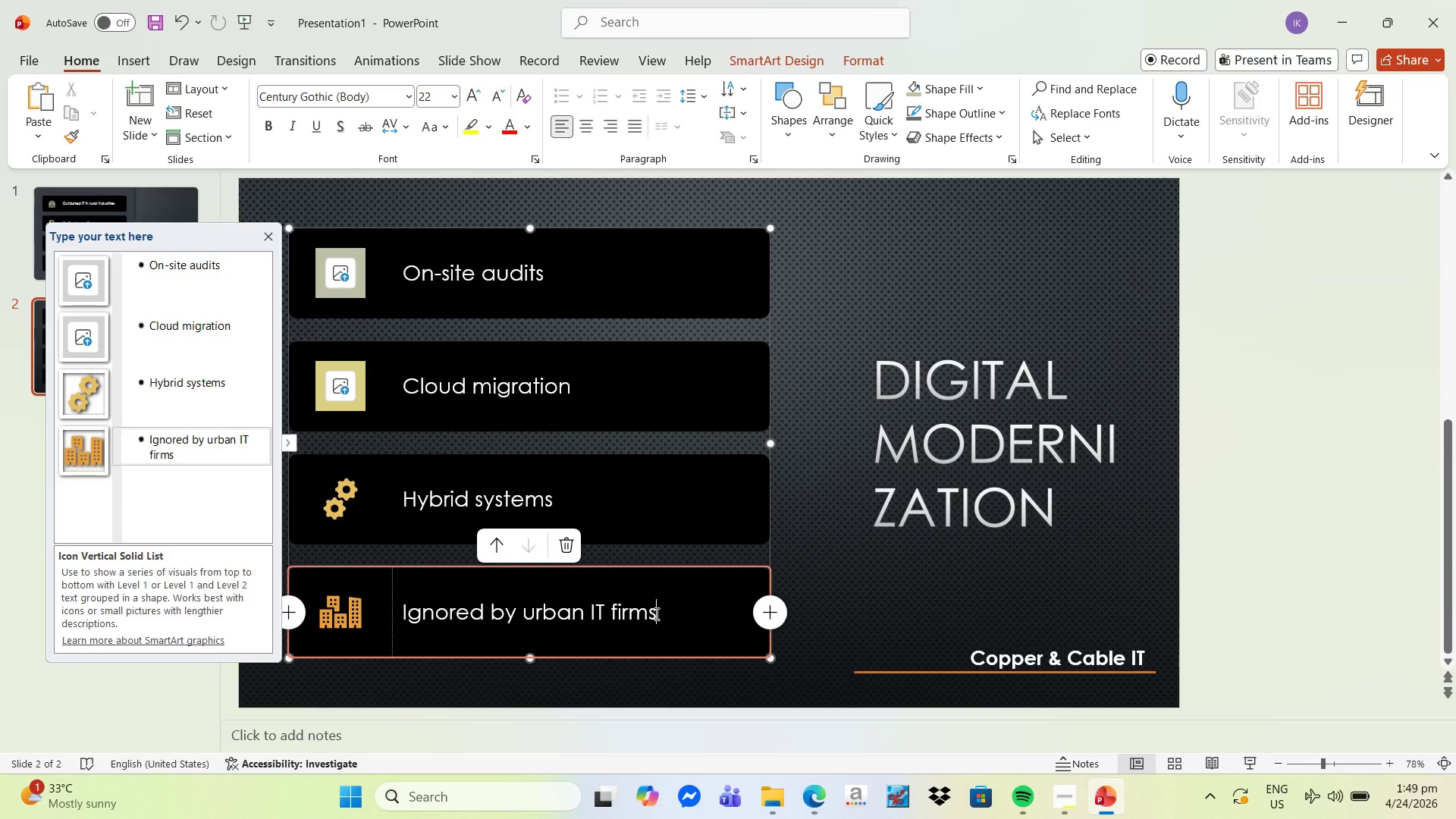 
key(Backspace)
key(Backspace)
key(Backspace)
key(Backspace)
key(Backspace)
key(Backspace)
key(Backspace)
key(Backspace)
key(Backspace)
key(Backspace)
key(Backspace)
type(Managed IT support)
 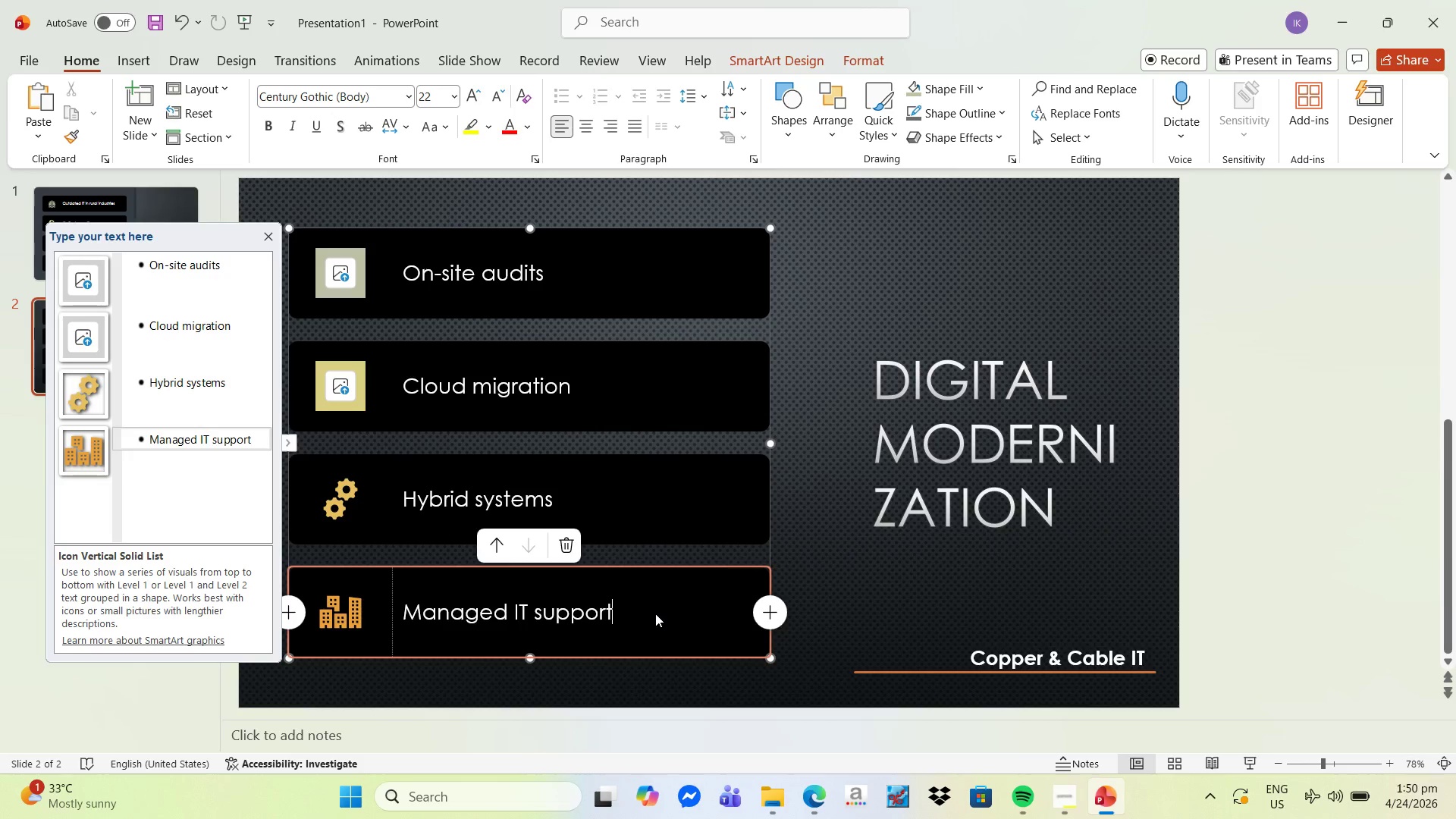 
left_click([346, 623])
 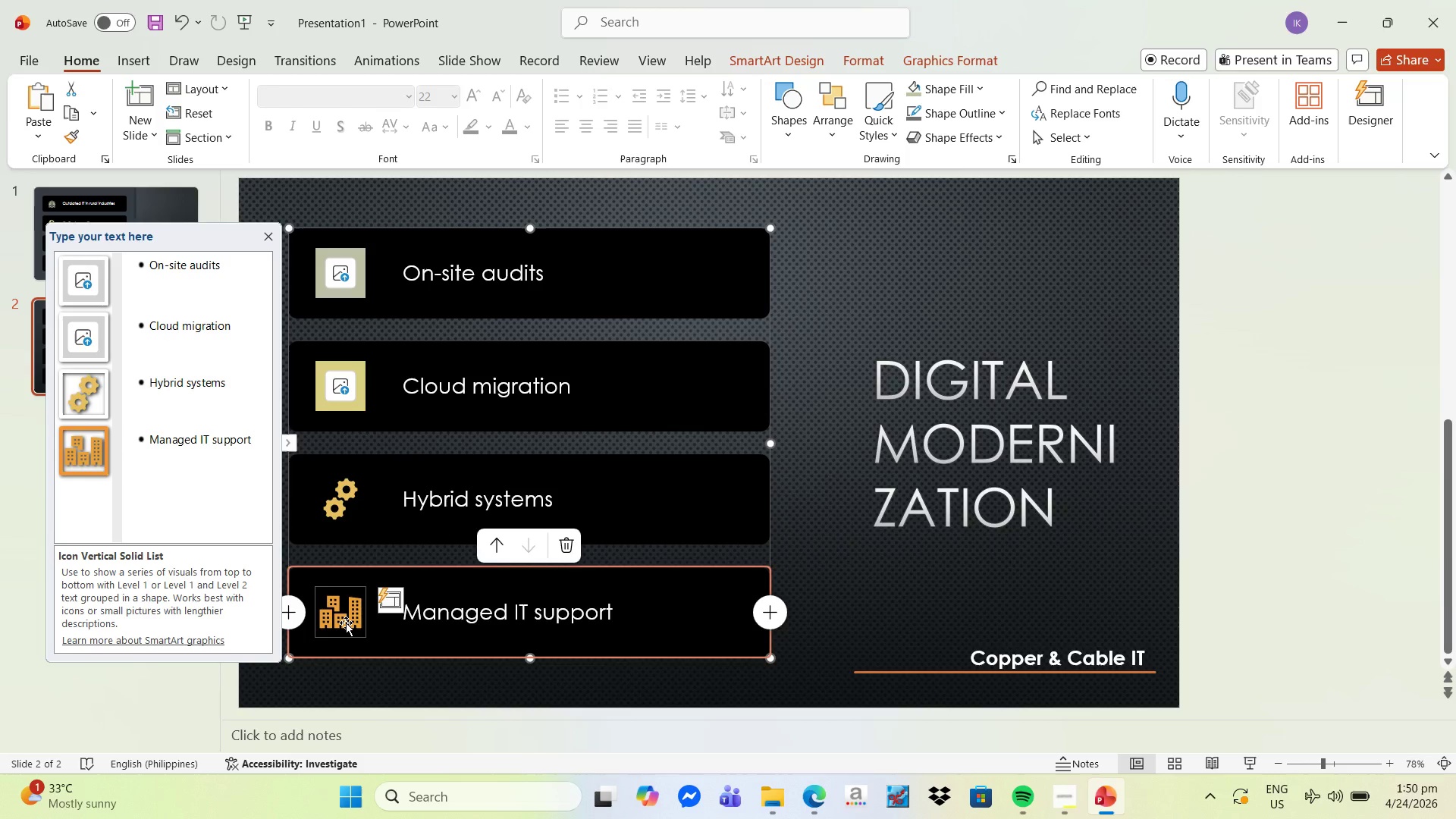 
key(Delete)
 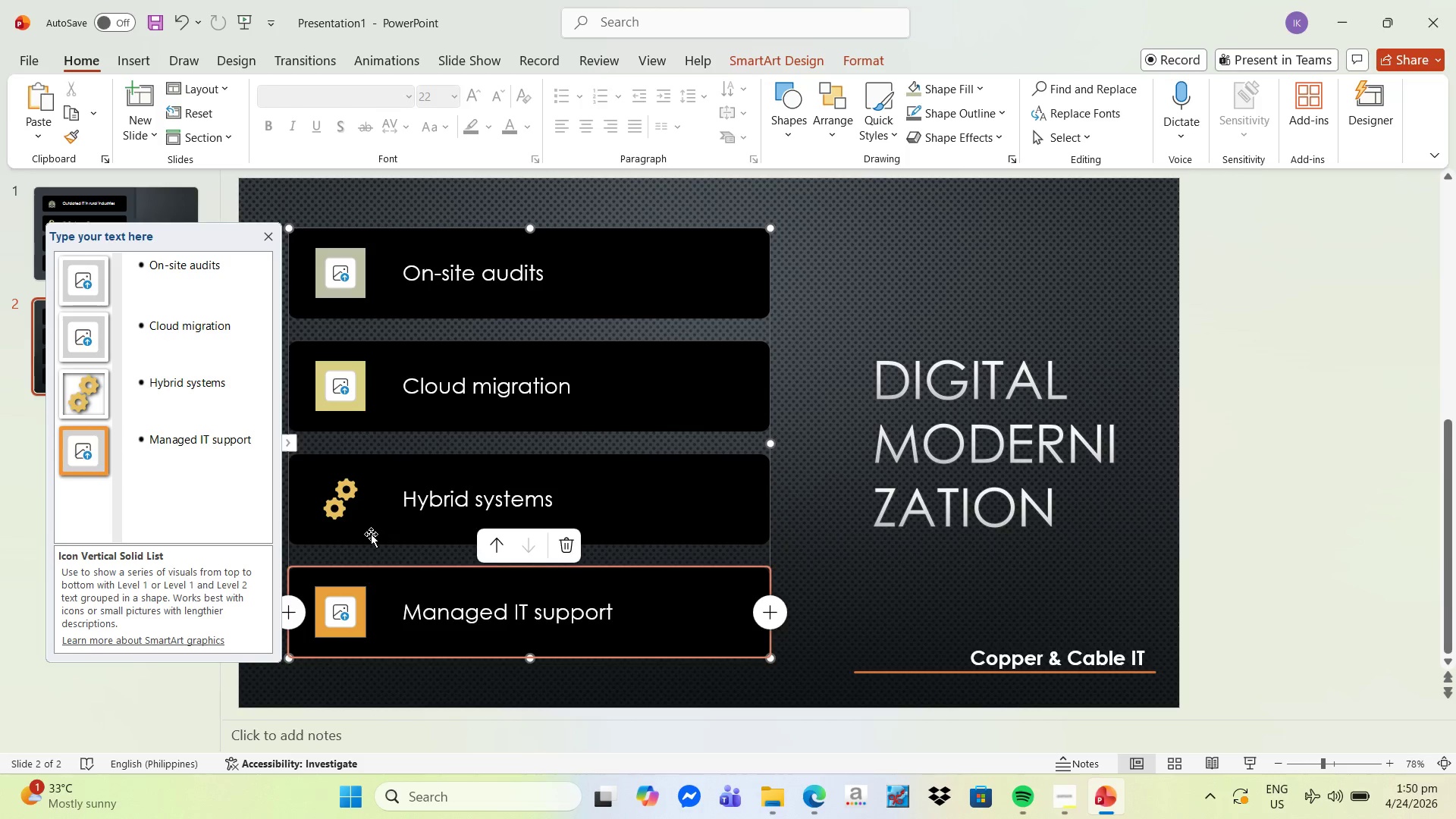 
left_click([341, 508])
 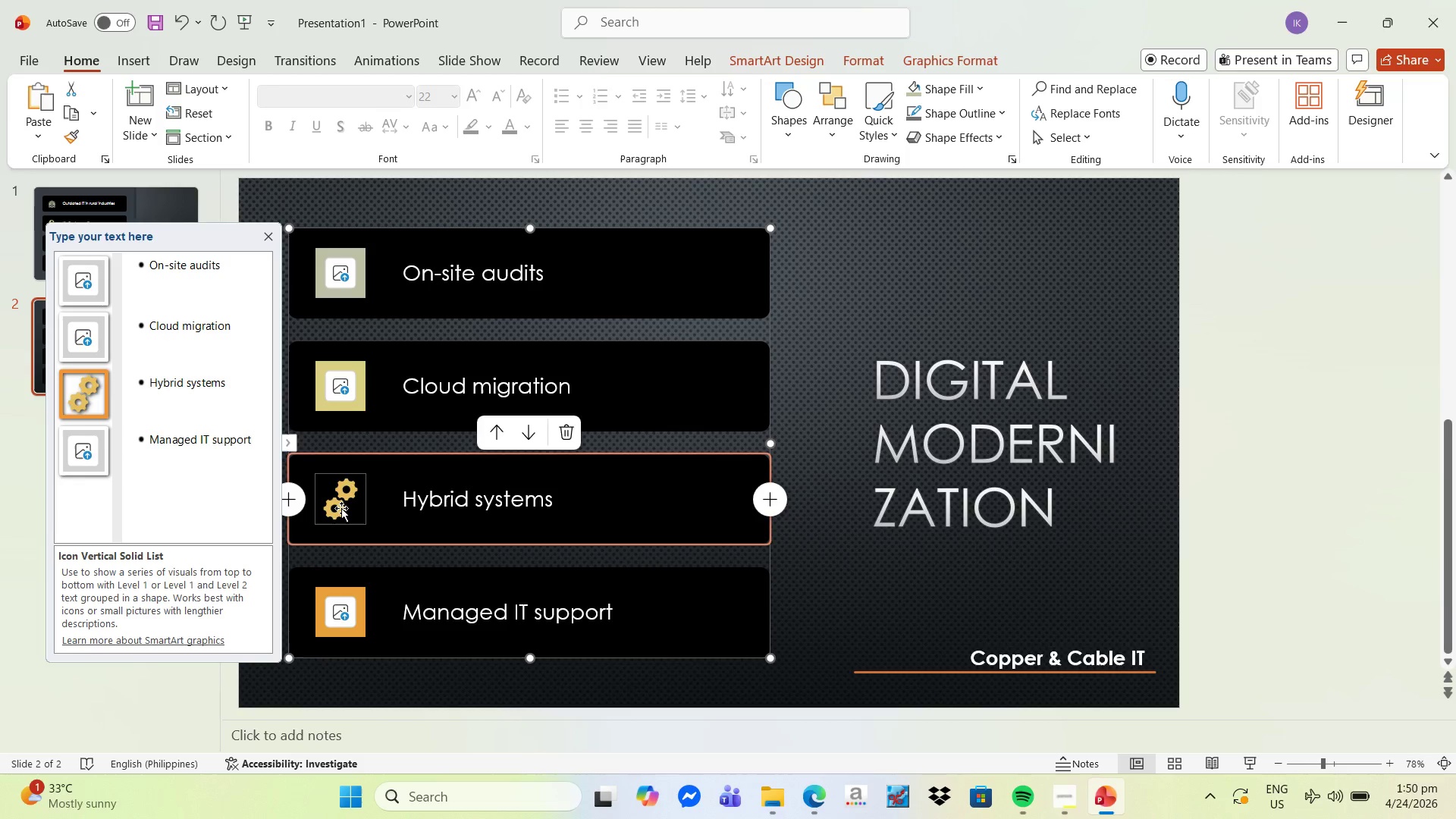 
key(Delete)
 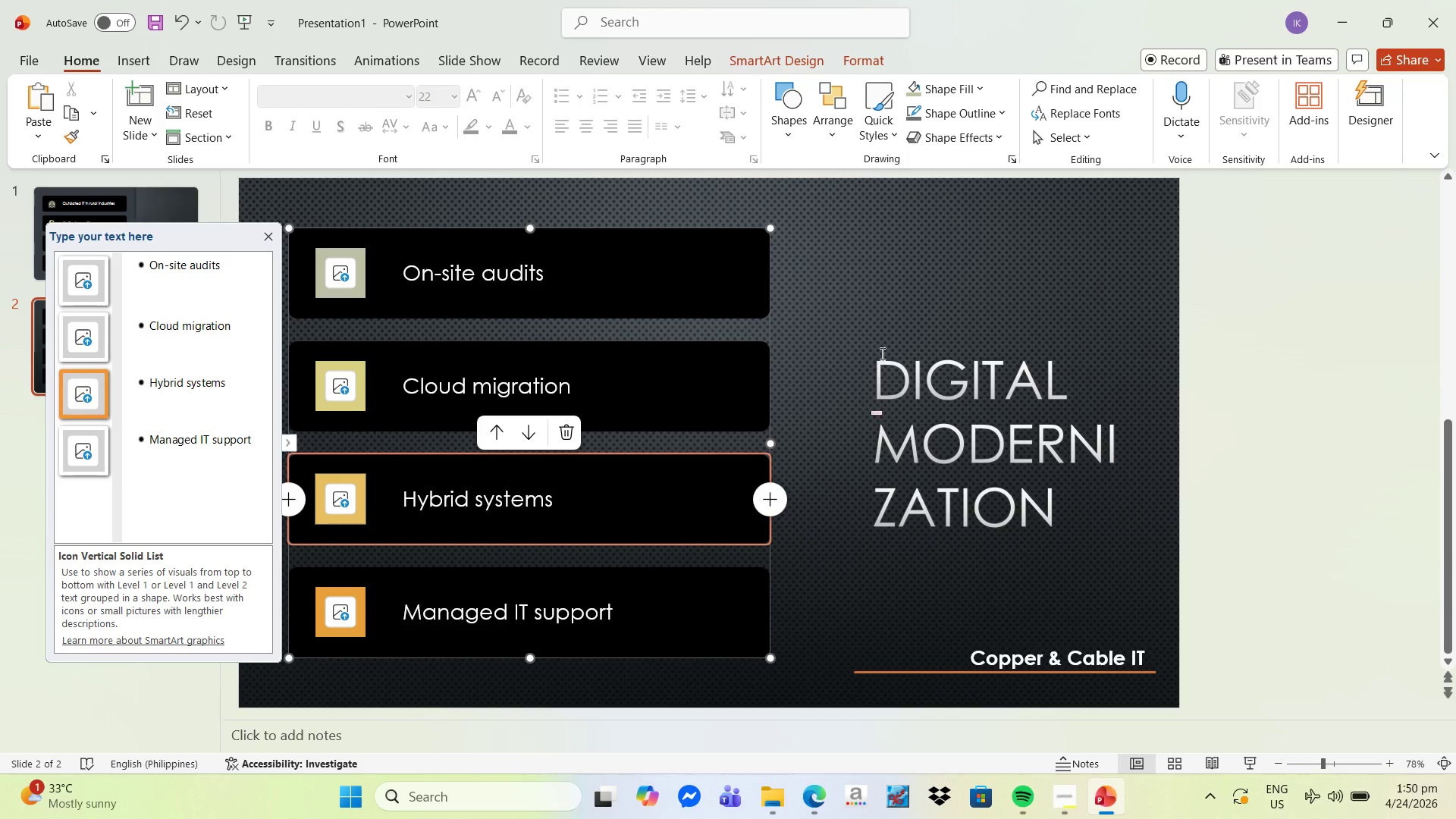 
left_click([893, 318])
 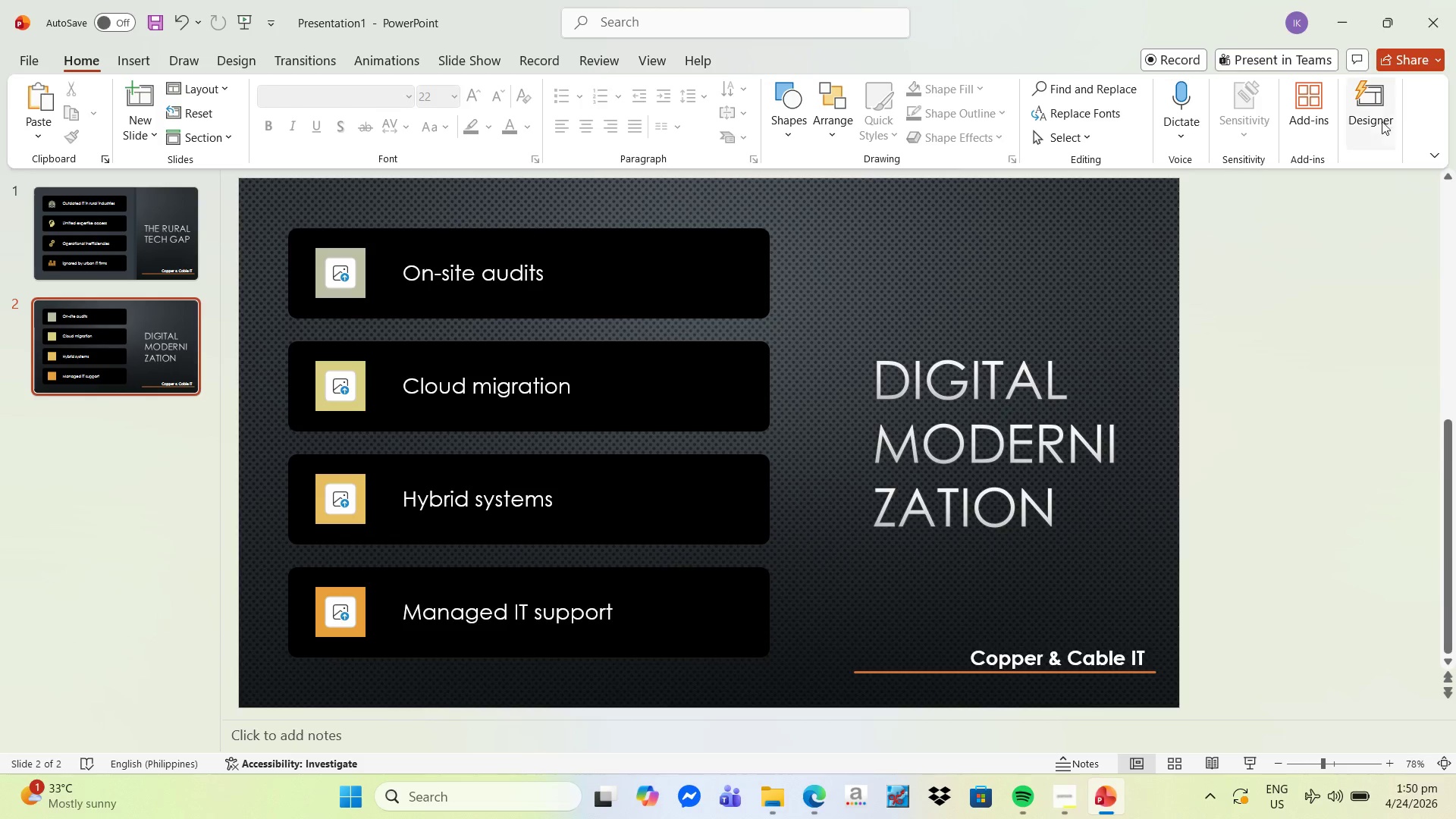 
left_click([1373, 98])
 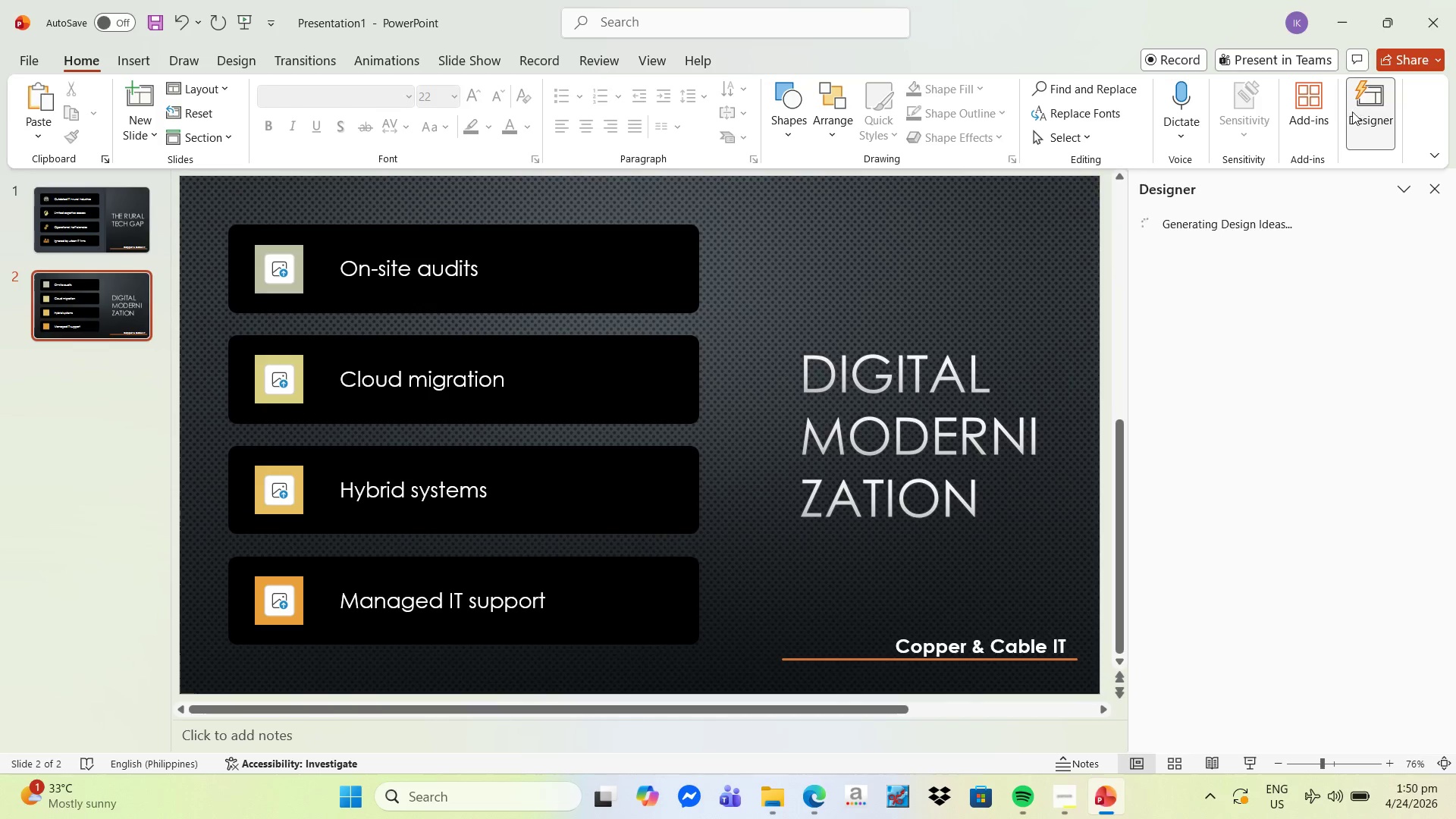 
mouse_move([1314, 166])
 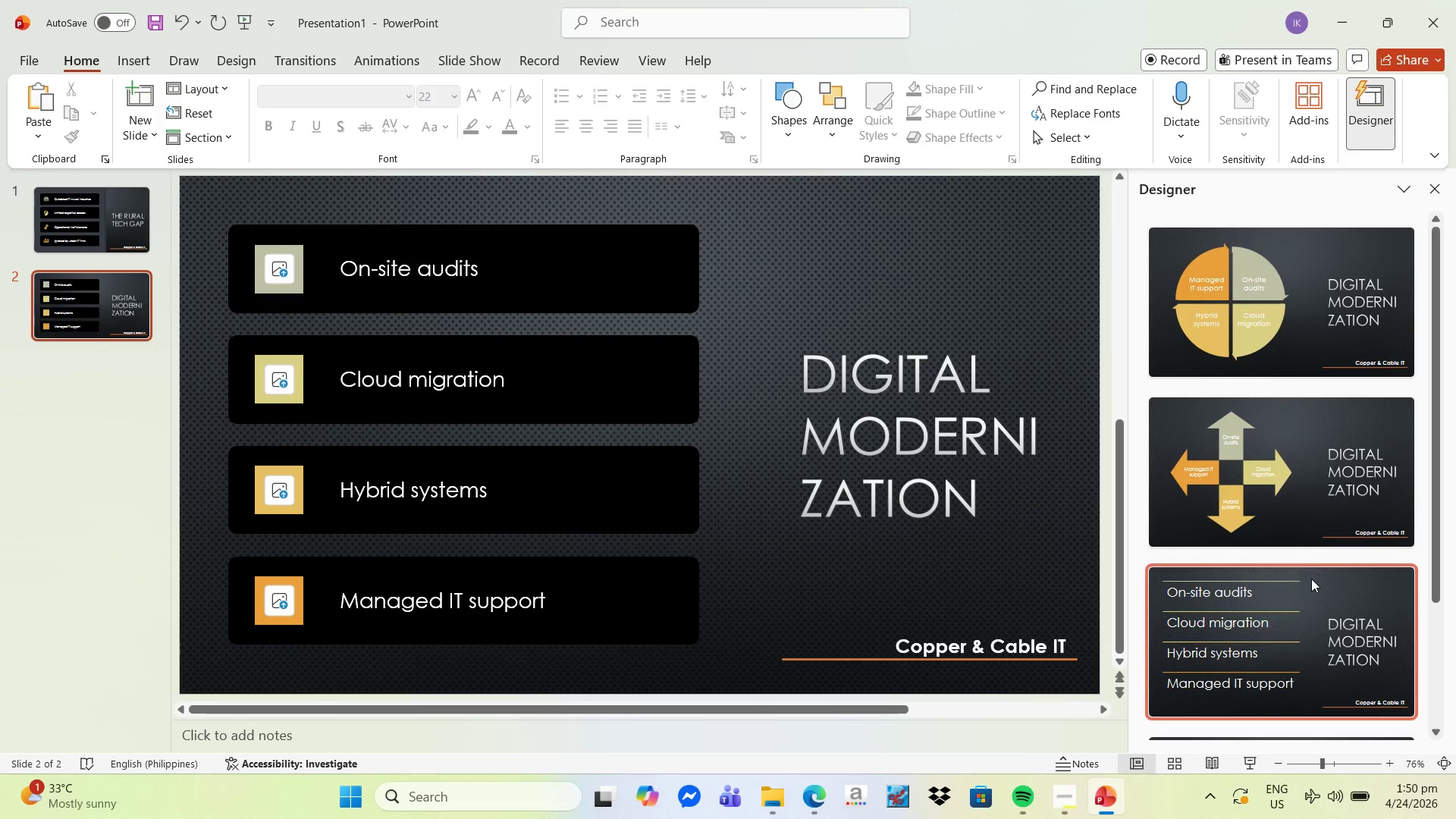 
scroll: coordinate [1301, 588], scroll_direction: down, amount: 3.0
 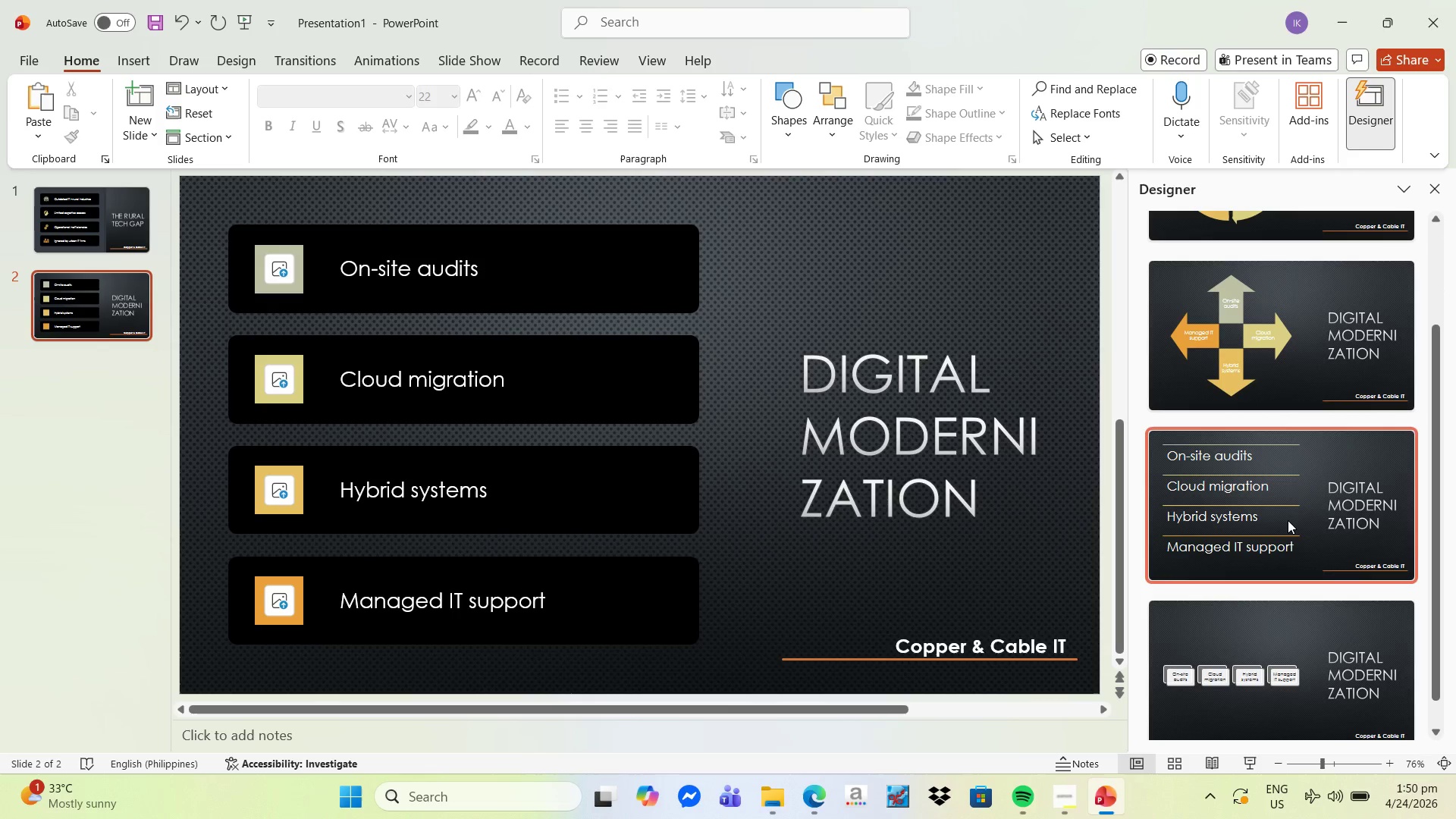 
left_click([1270, 500])
 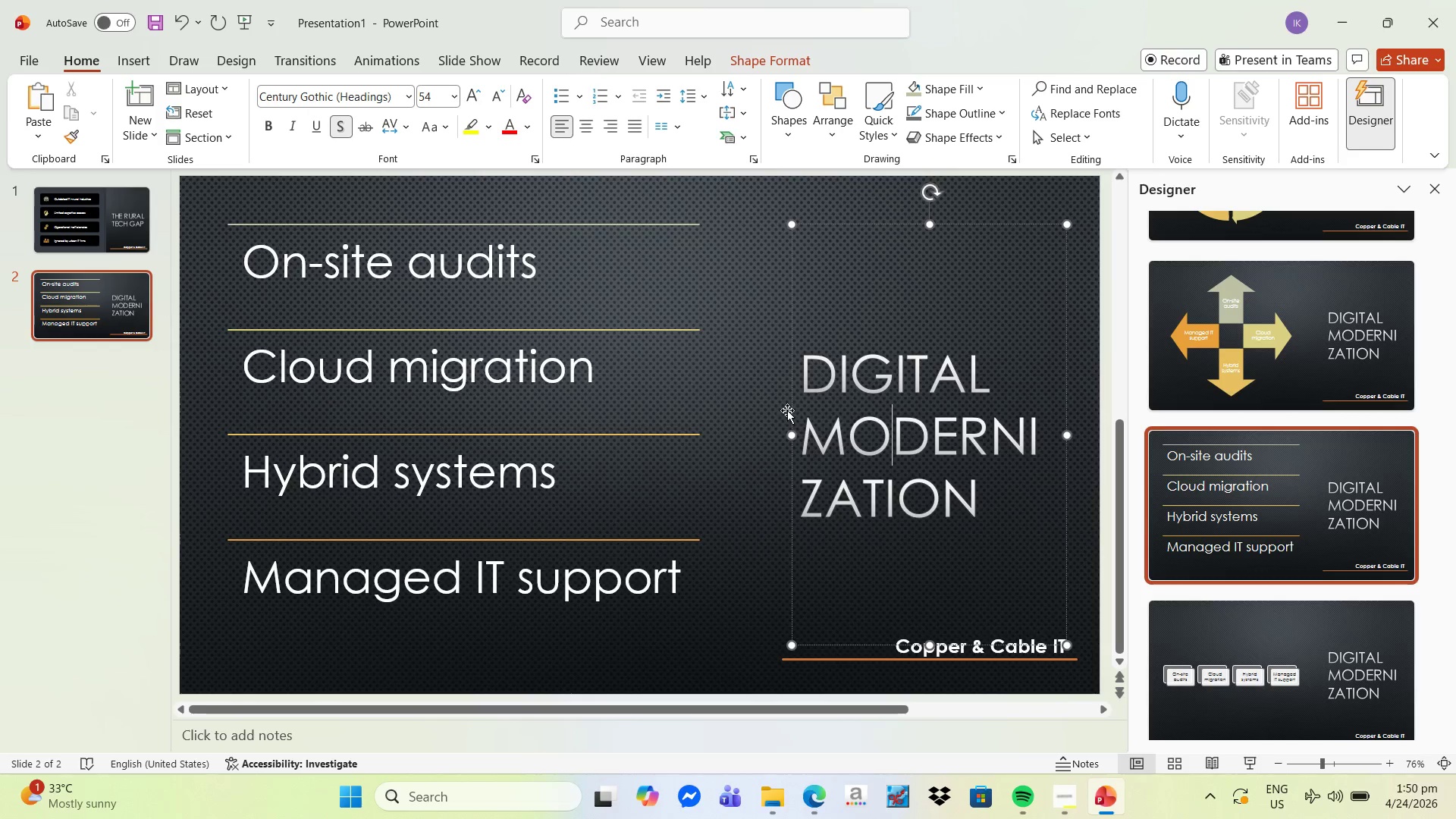 
left_click_drag(start_coordinate=[791, 431], to_coordinate=[717, 434])
 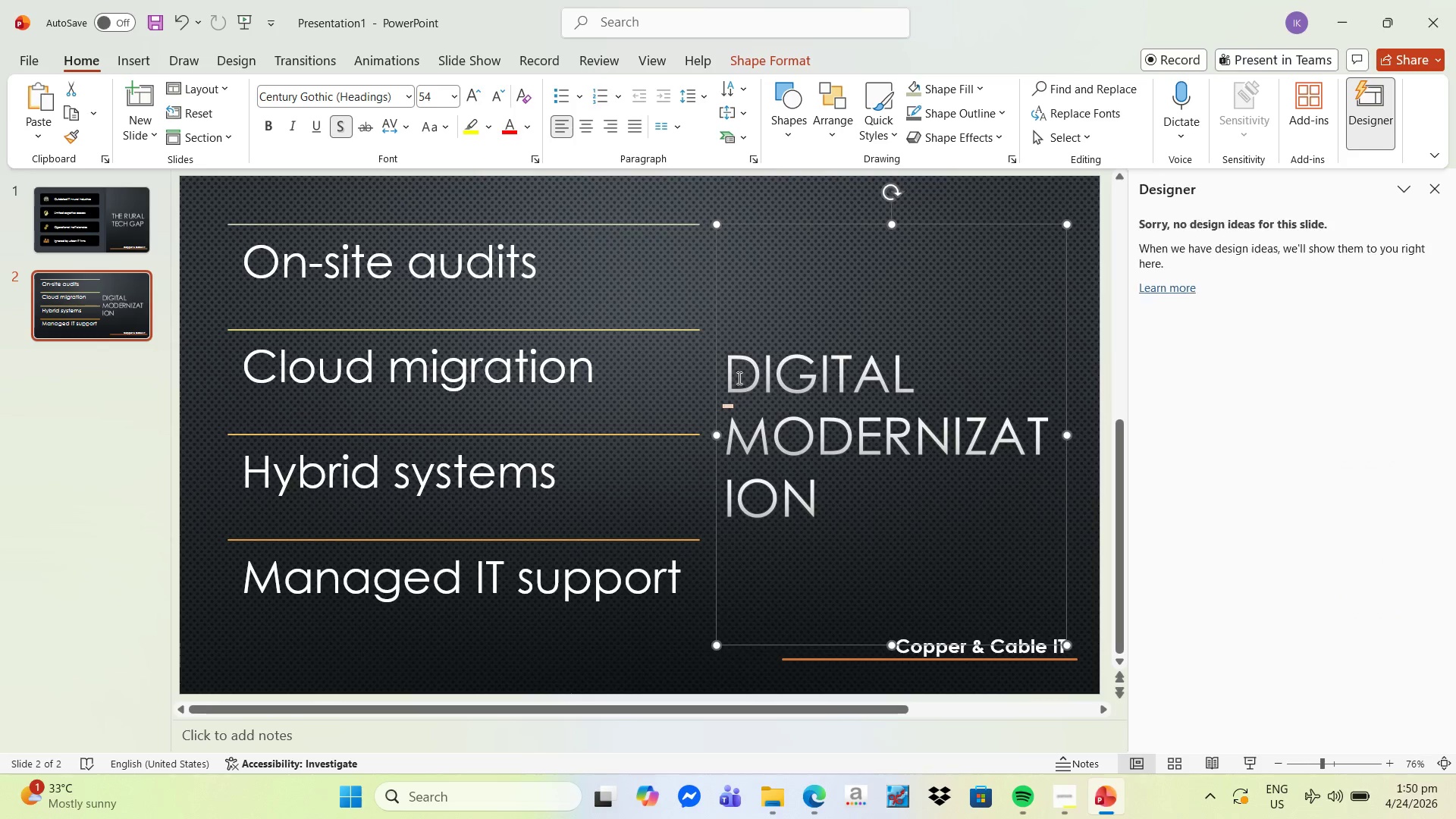 
left_click_drag(start_coordinate=[738, 378], to_coordinate=[885, 499])
 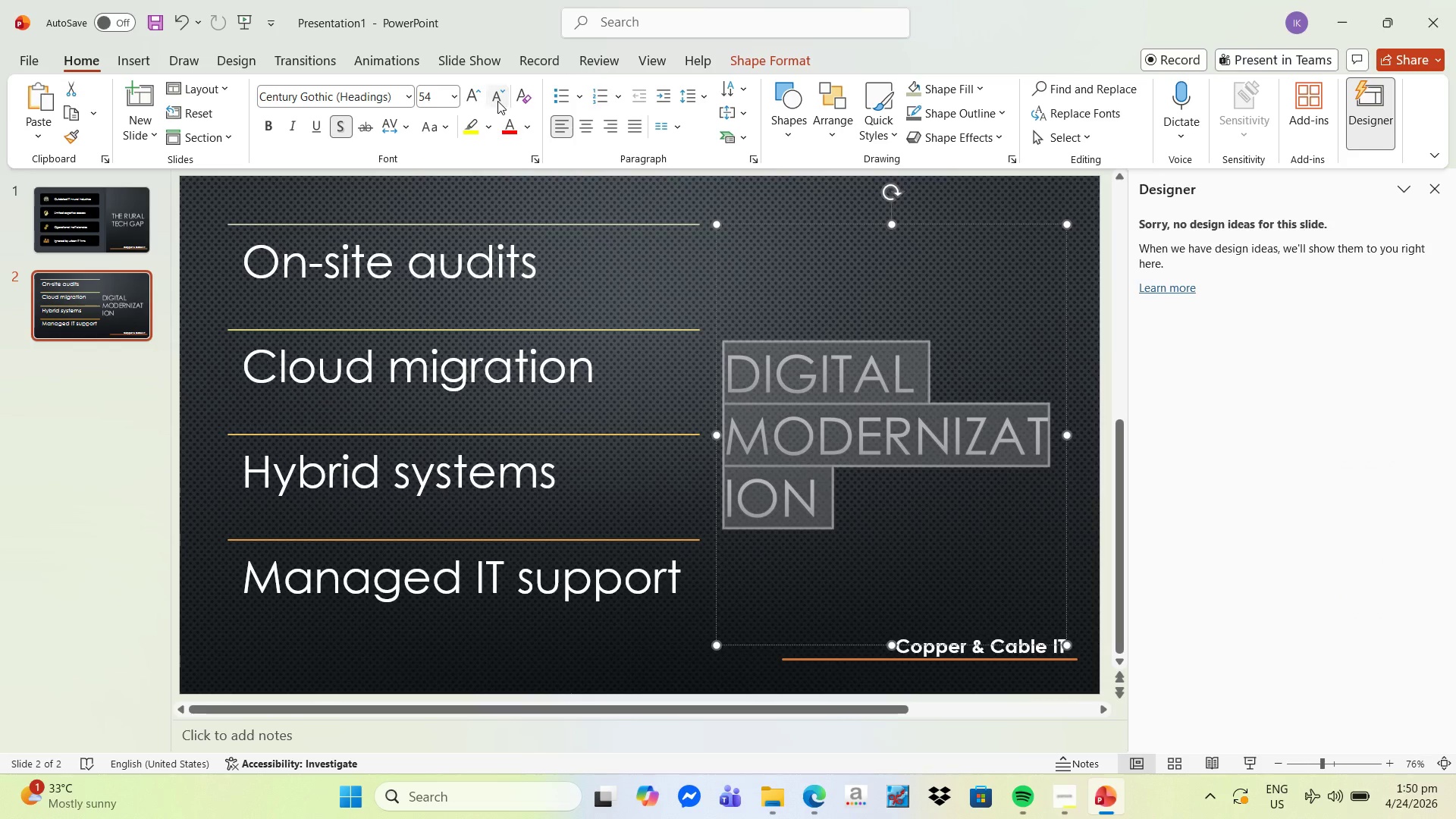 
double_click([497, 101])
 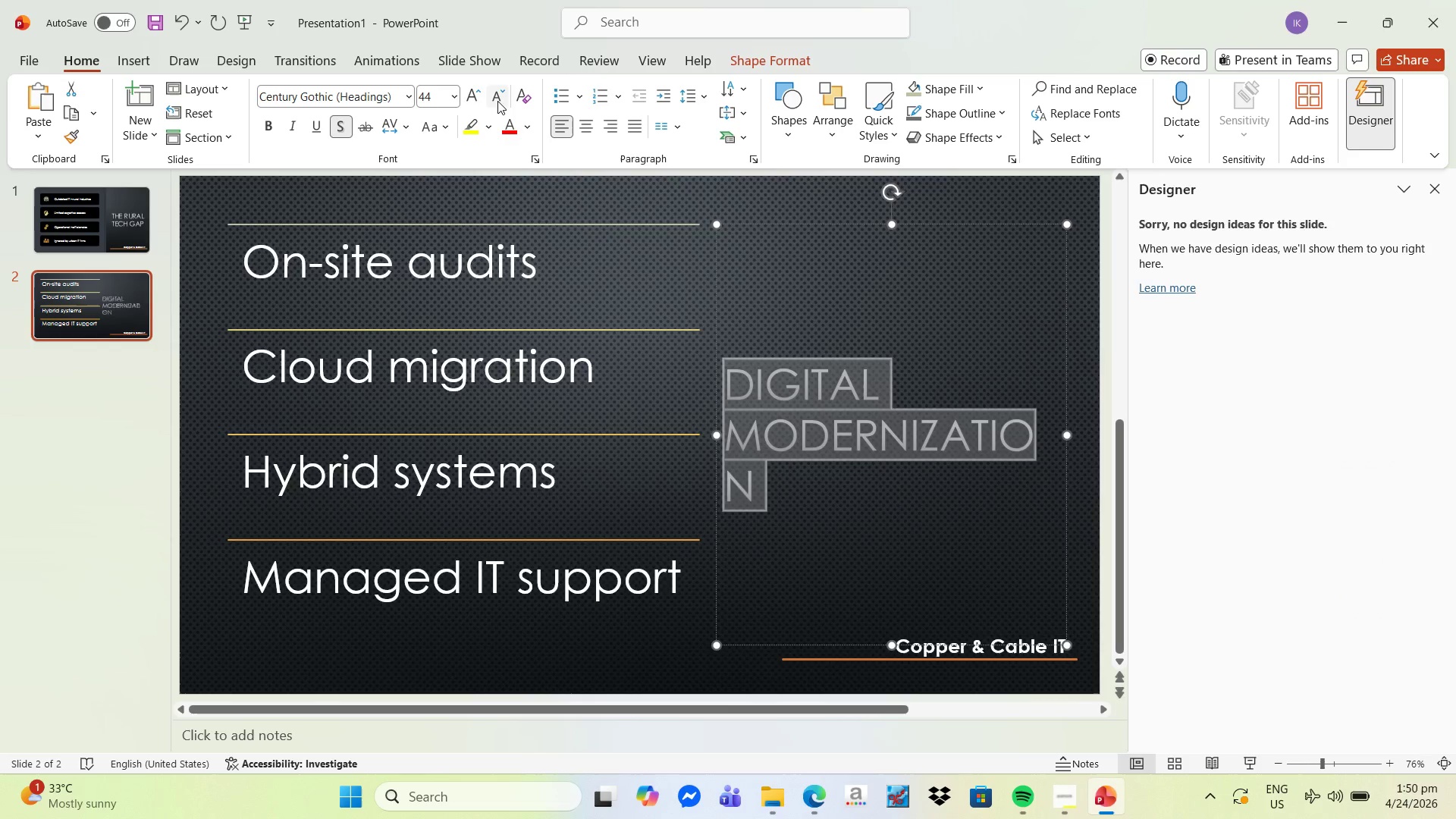 
left_click([497, 101])
 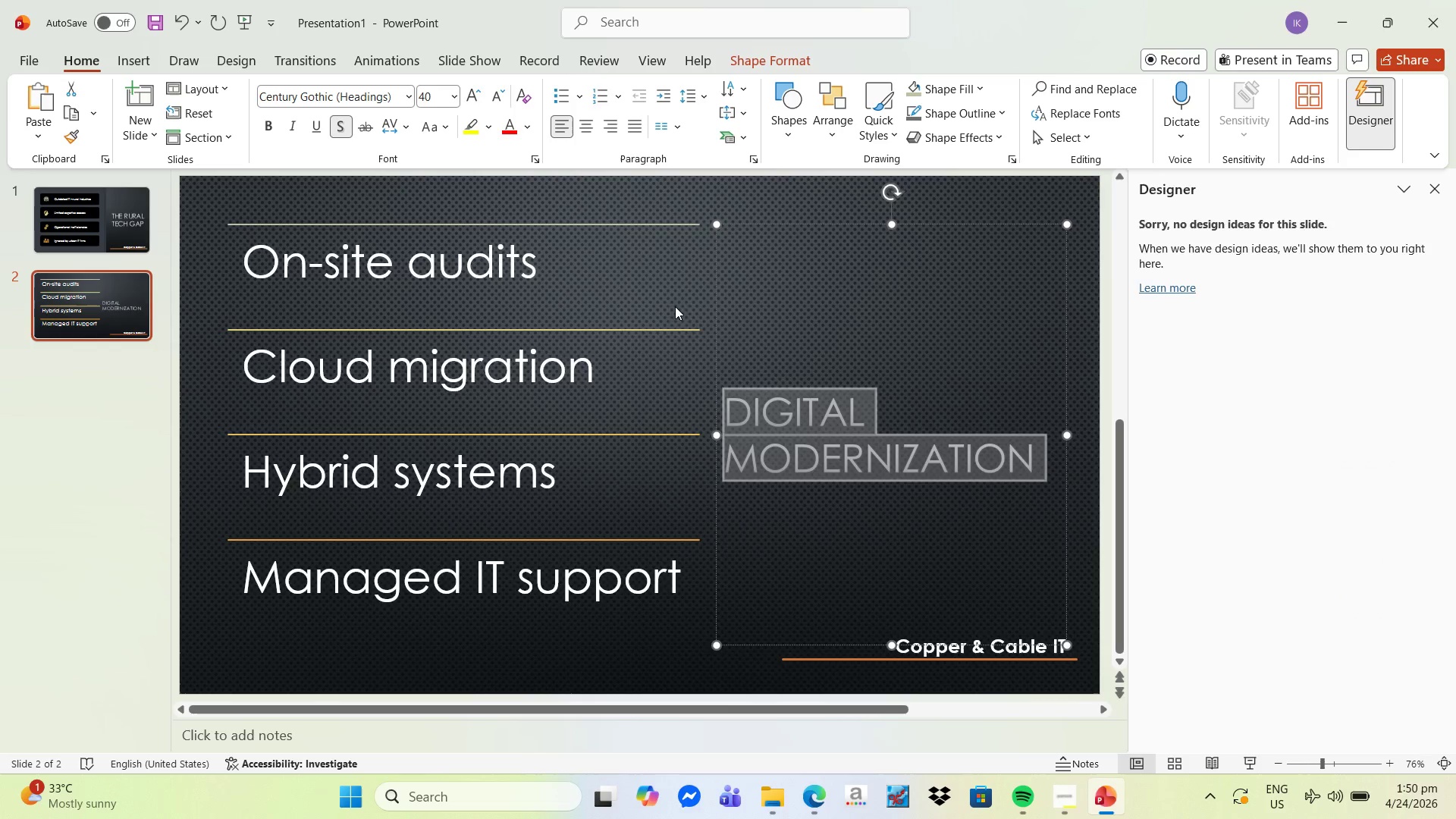 
left_click([1359, 126])
 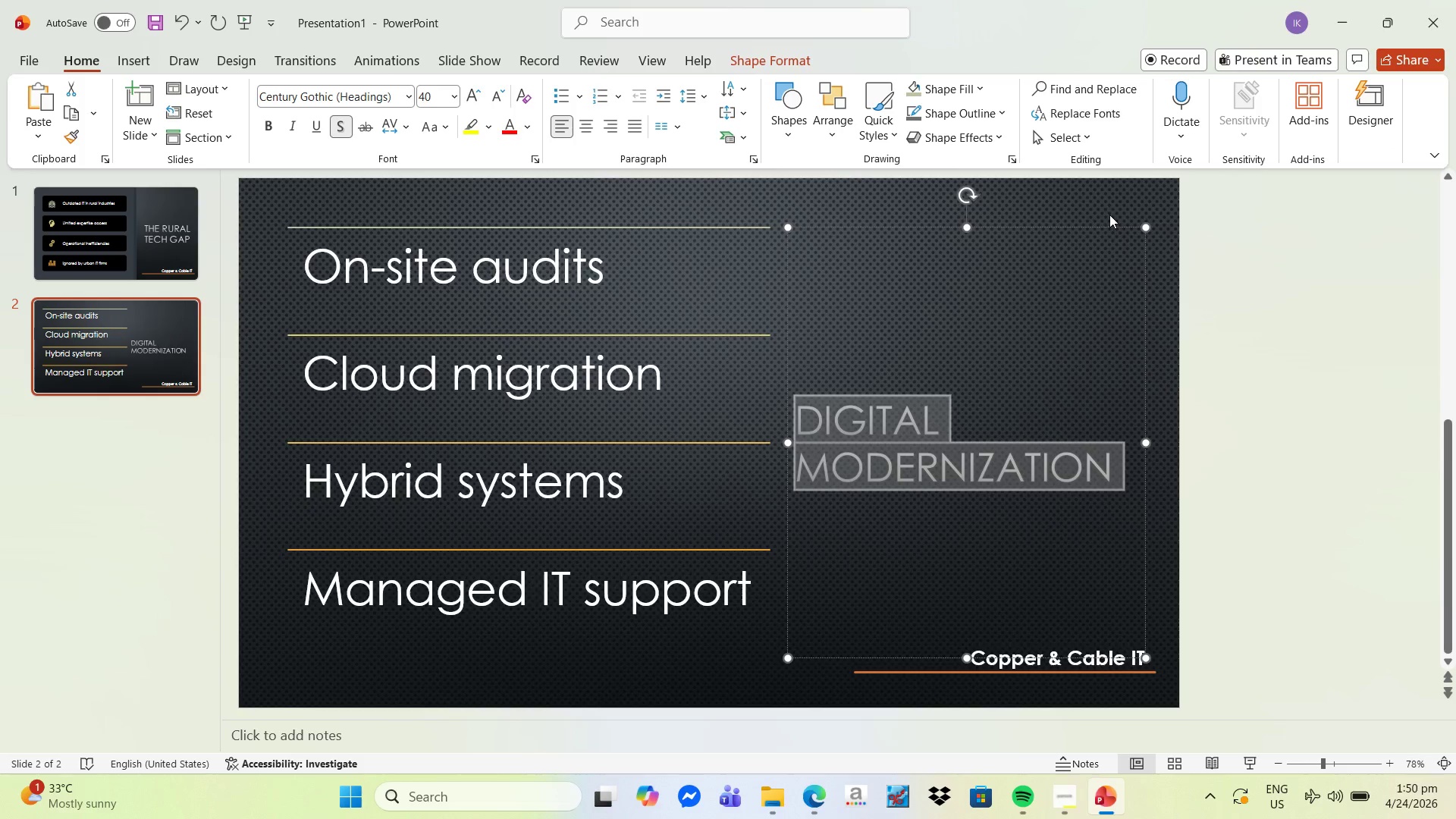 
left_click([1360, 94])
 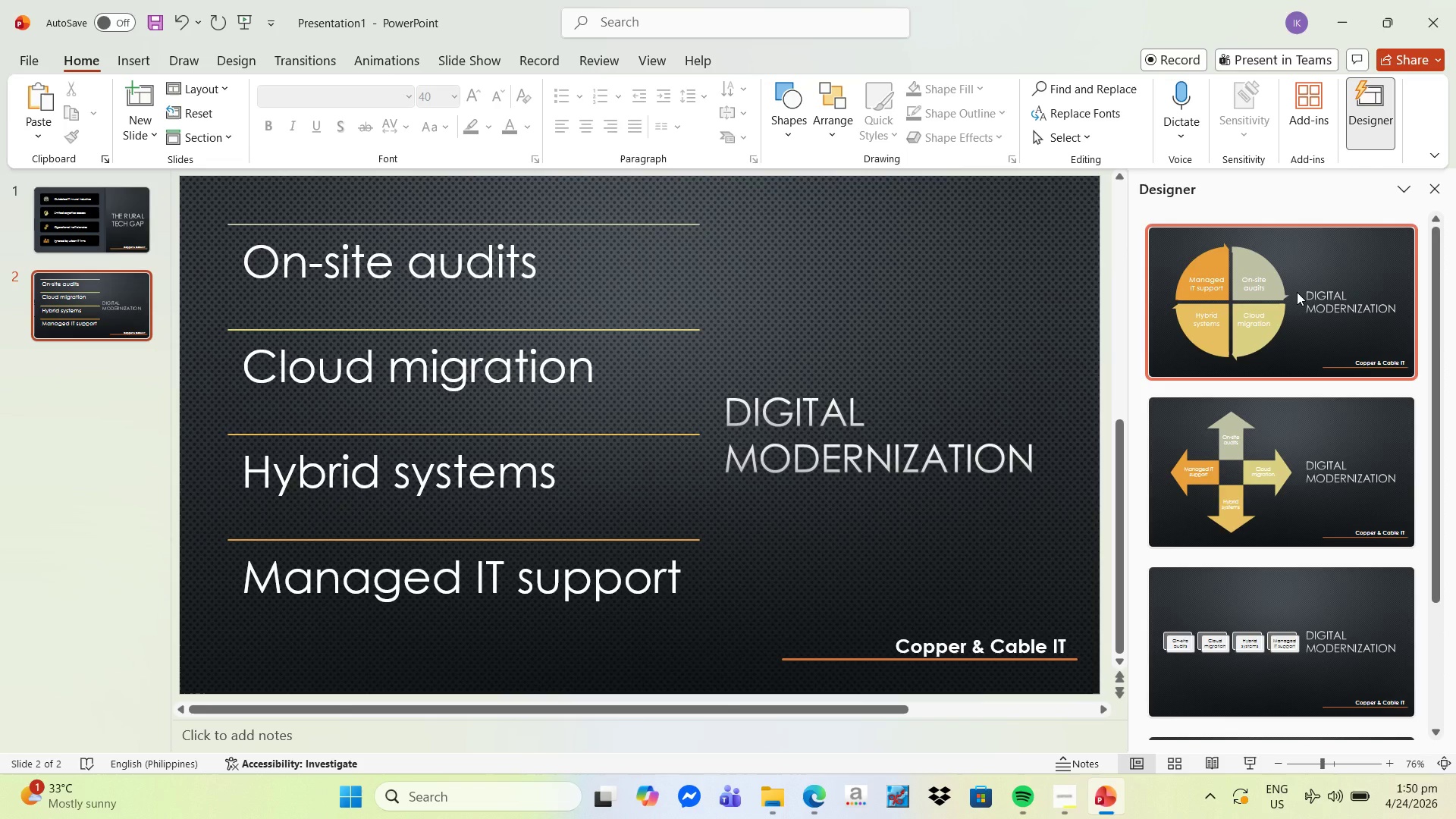 
scroll: coordinate [1334, 516], scroll_direction: down, amount: 8.0
 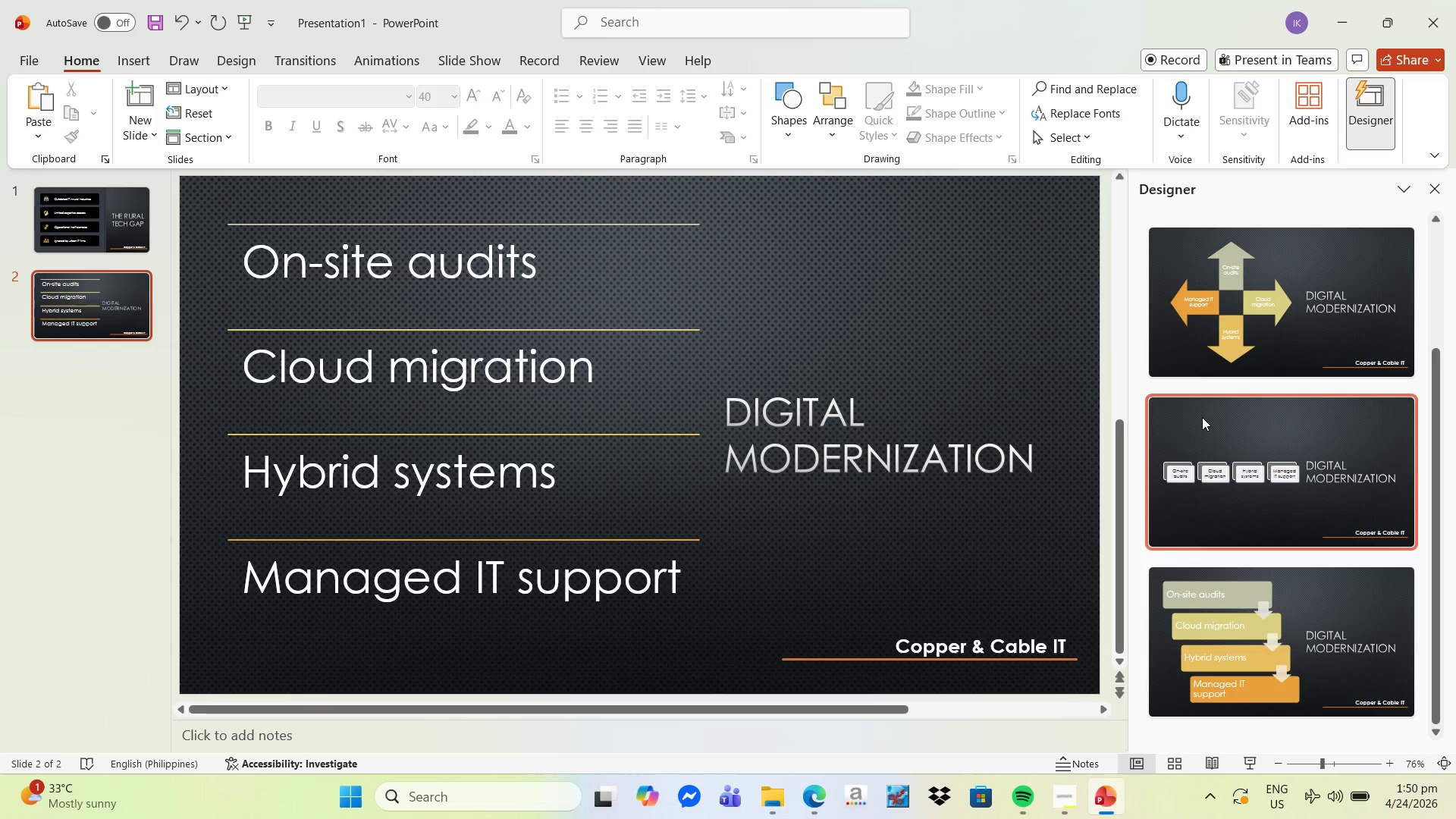 
wait(7.62)
 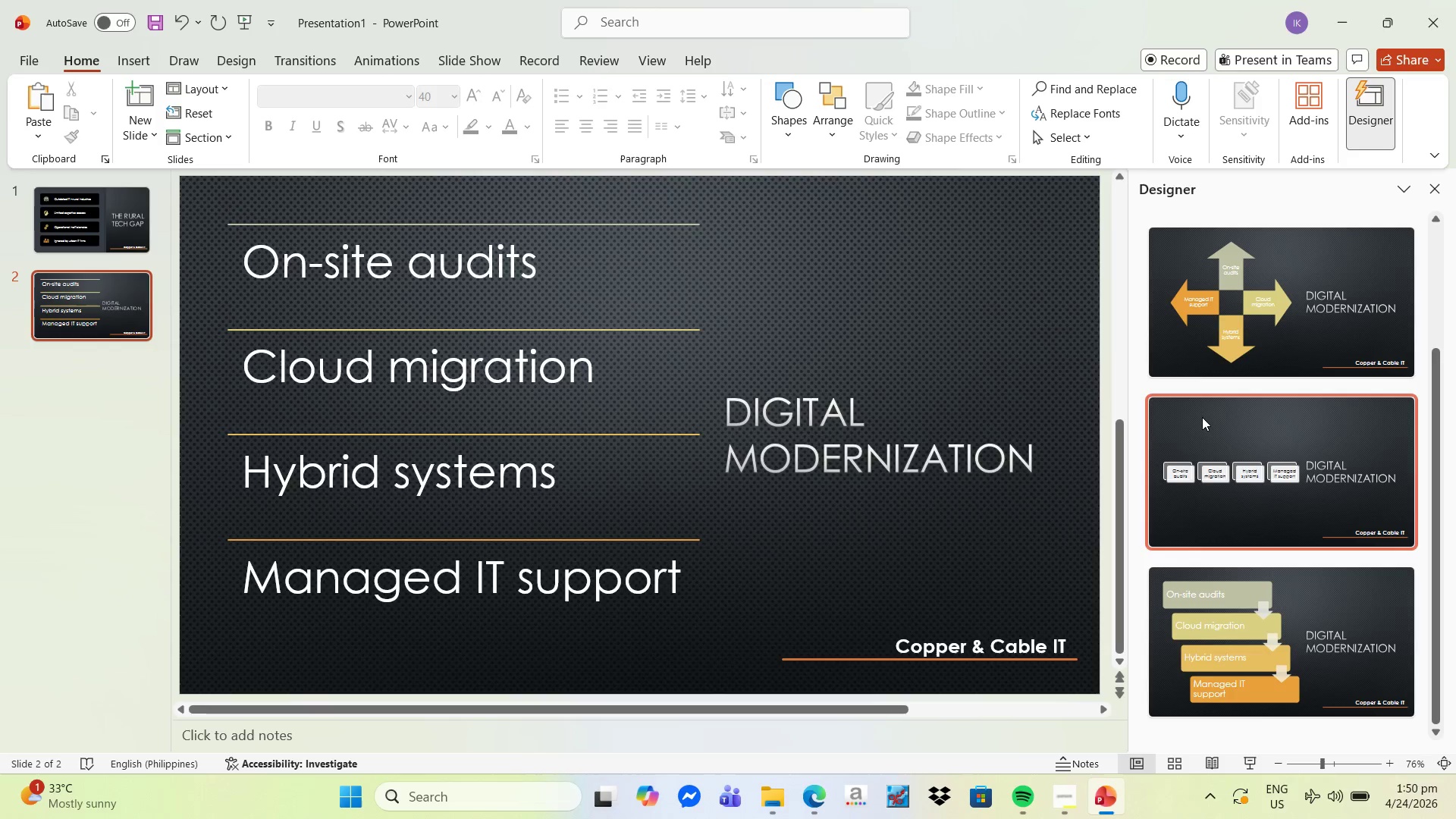 
left_click([767, 350])
 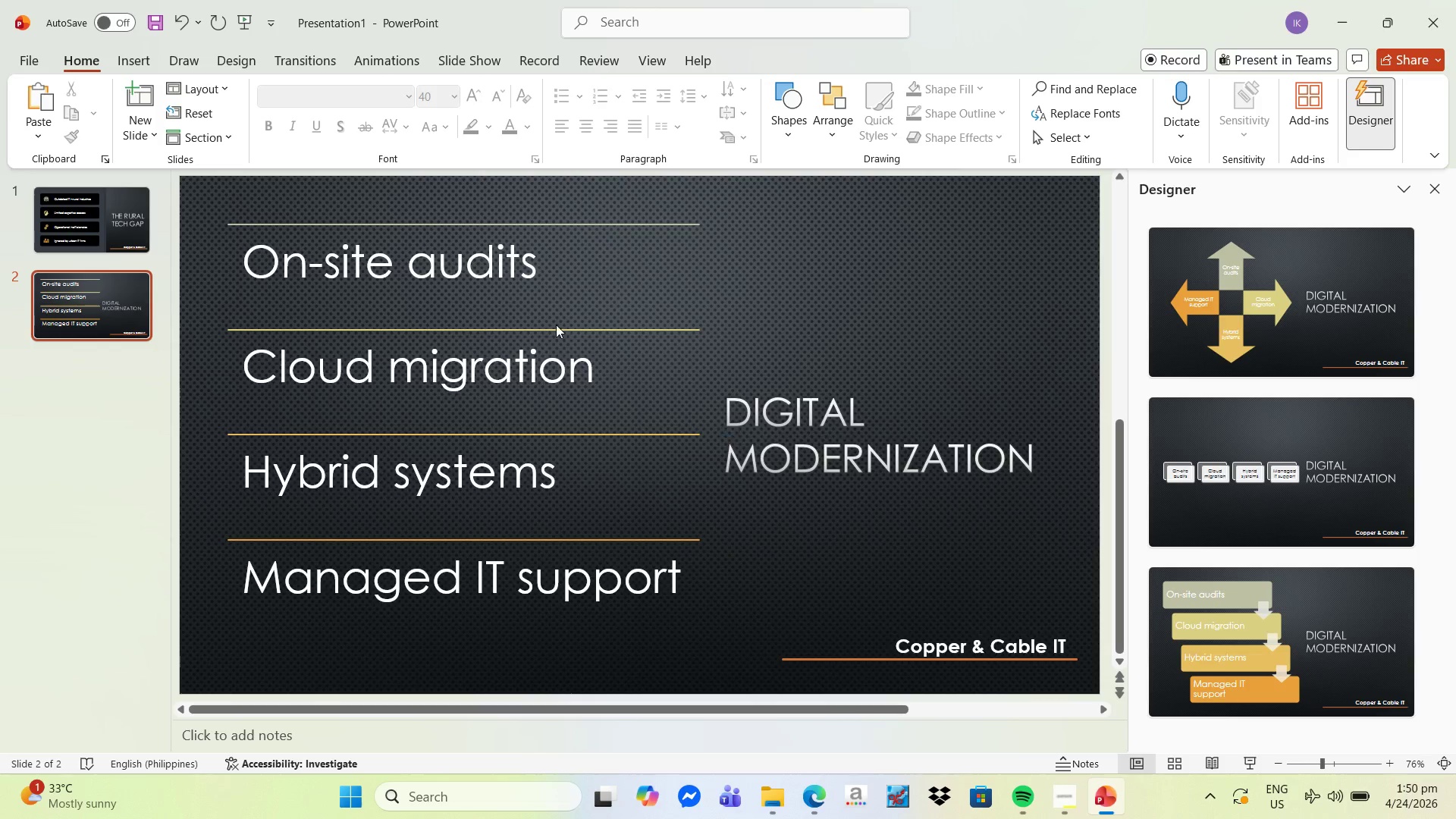 
left_click([523, 228])
 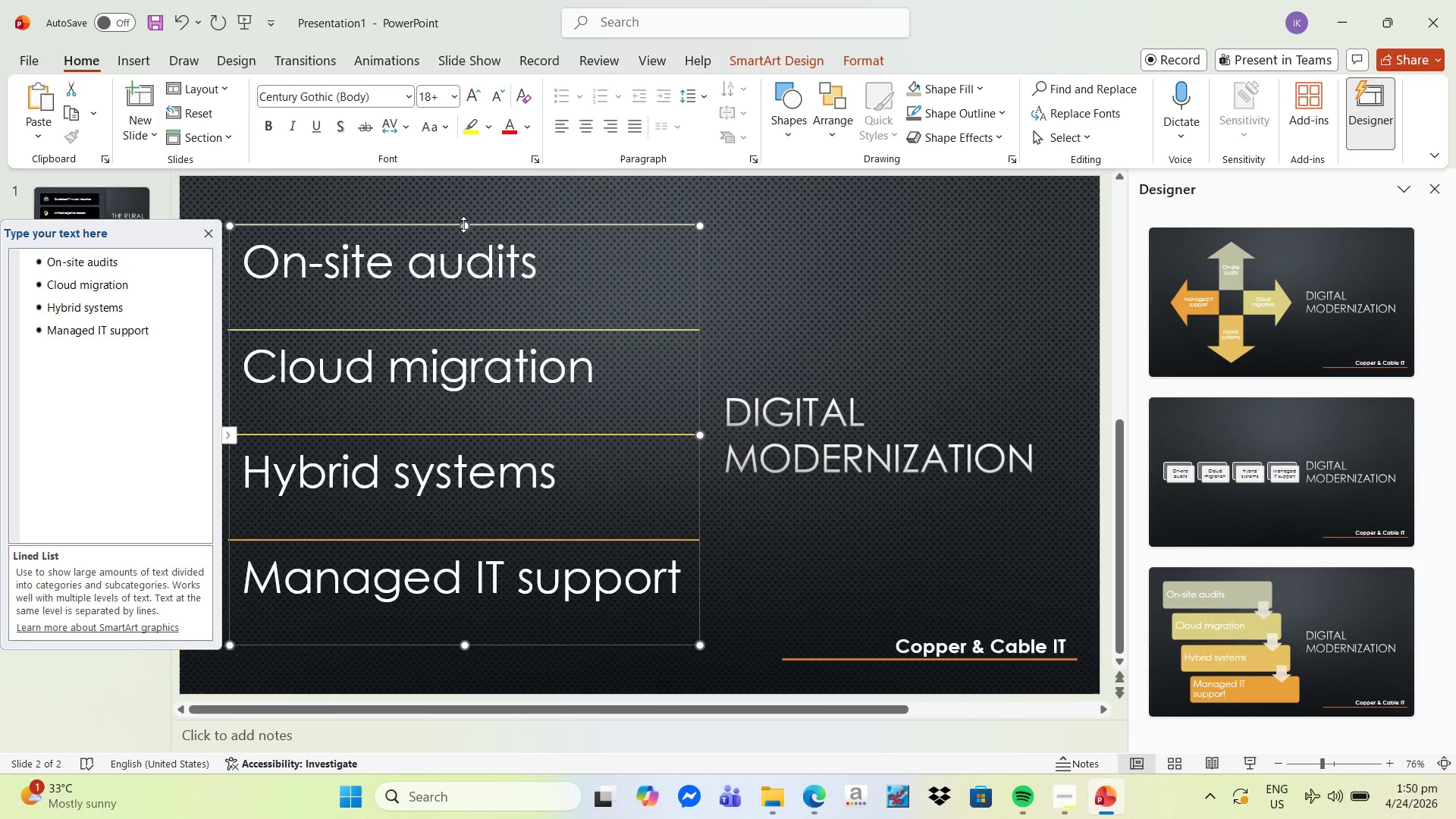 
left_click_drag(start_coordinate=[463, 224], to_coordinate=[453, 256])
 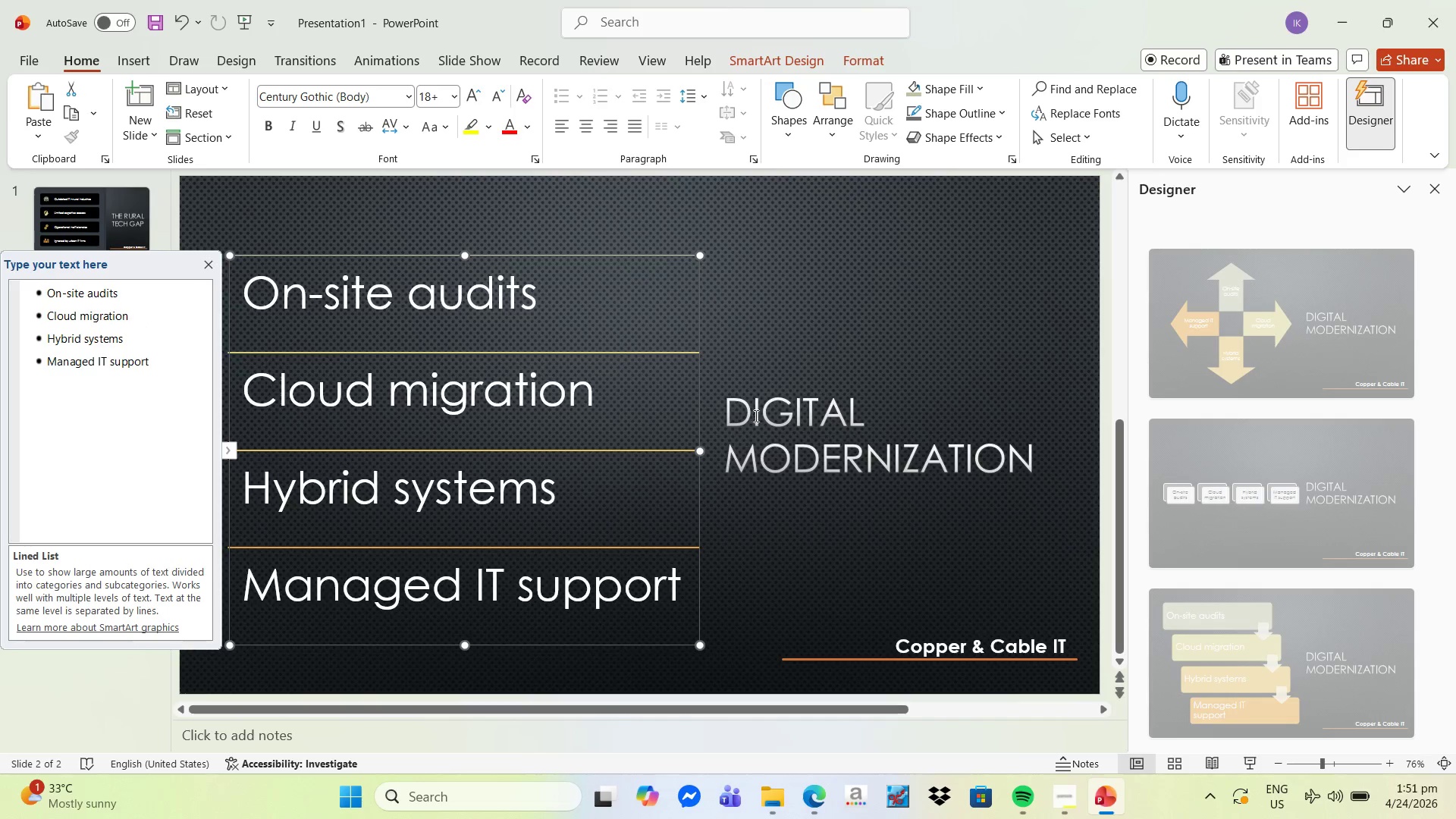 
left_click([739, 407])
 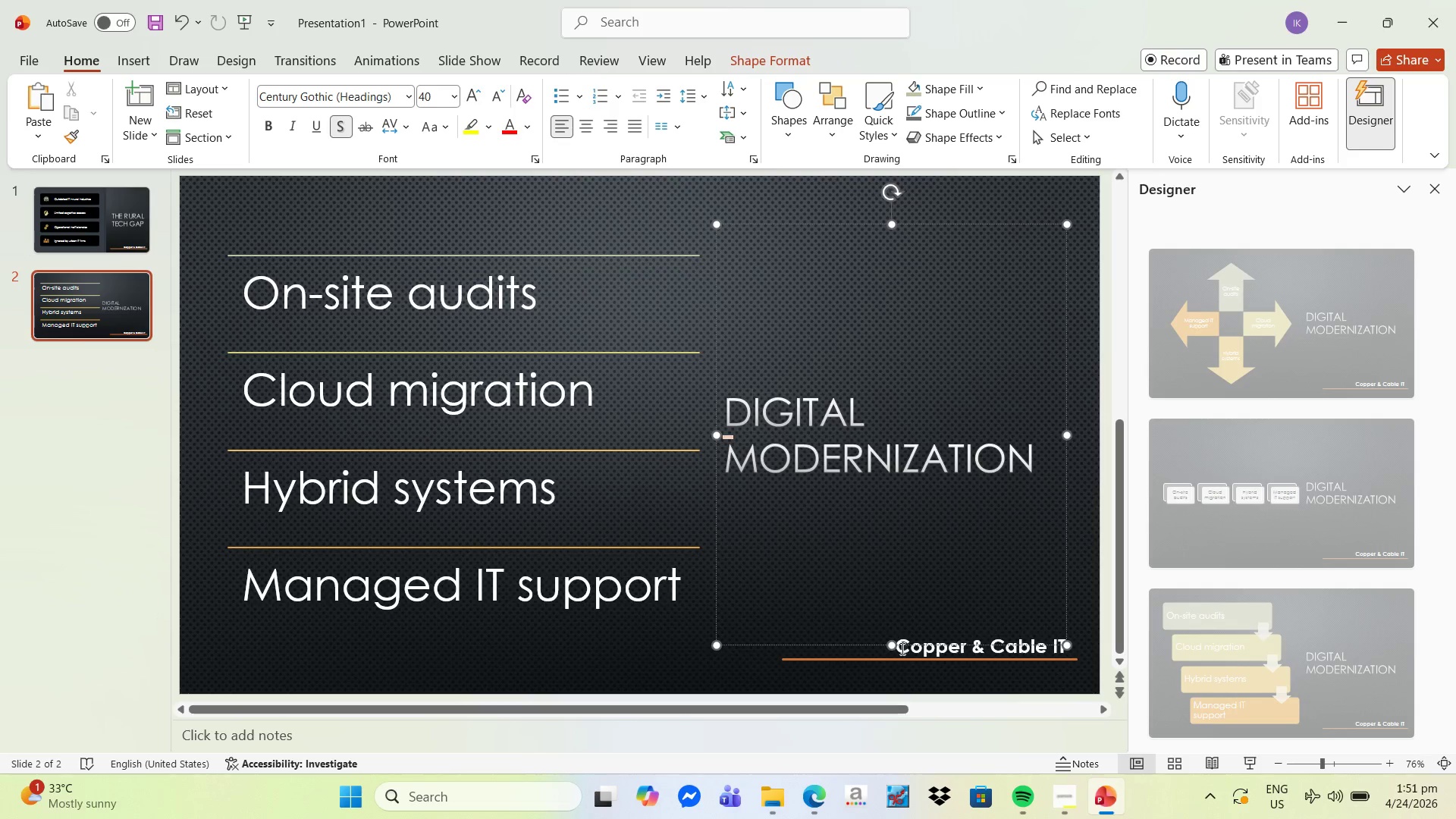 
left_click_drag(start_coordinate=[893, 647], to_coordinate=[911, 409])
 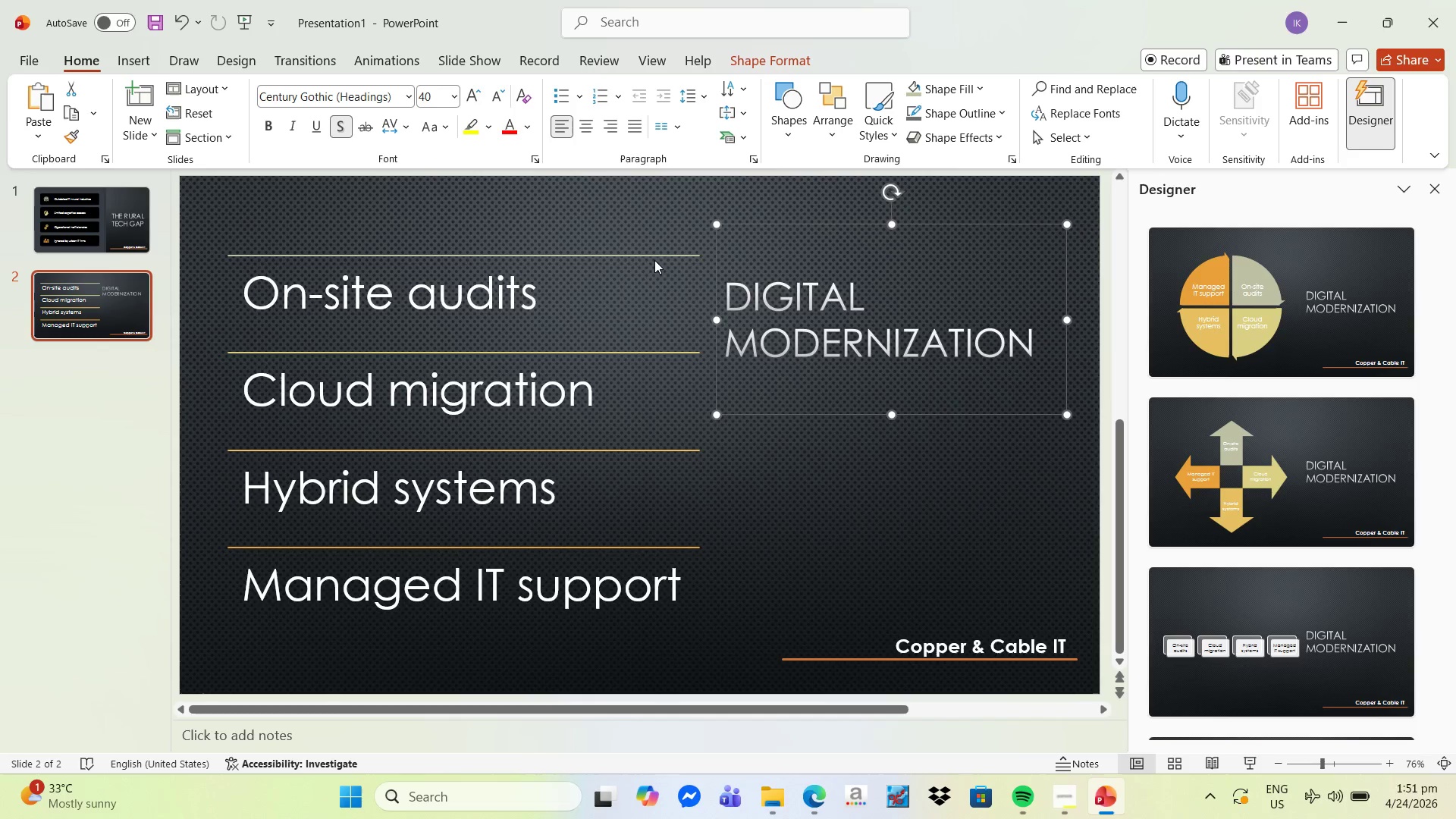 
left_click([482, 260])
 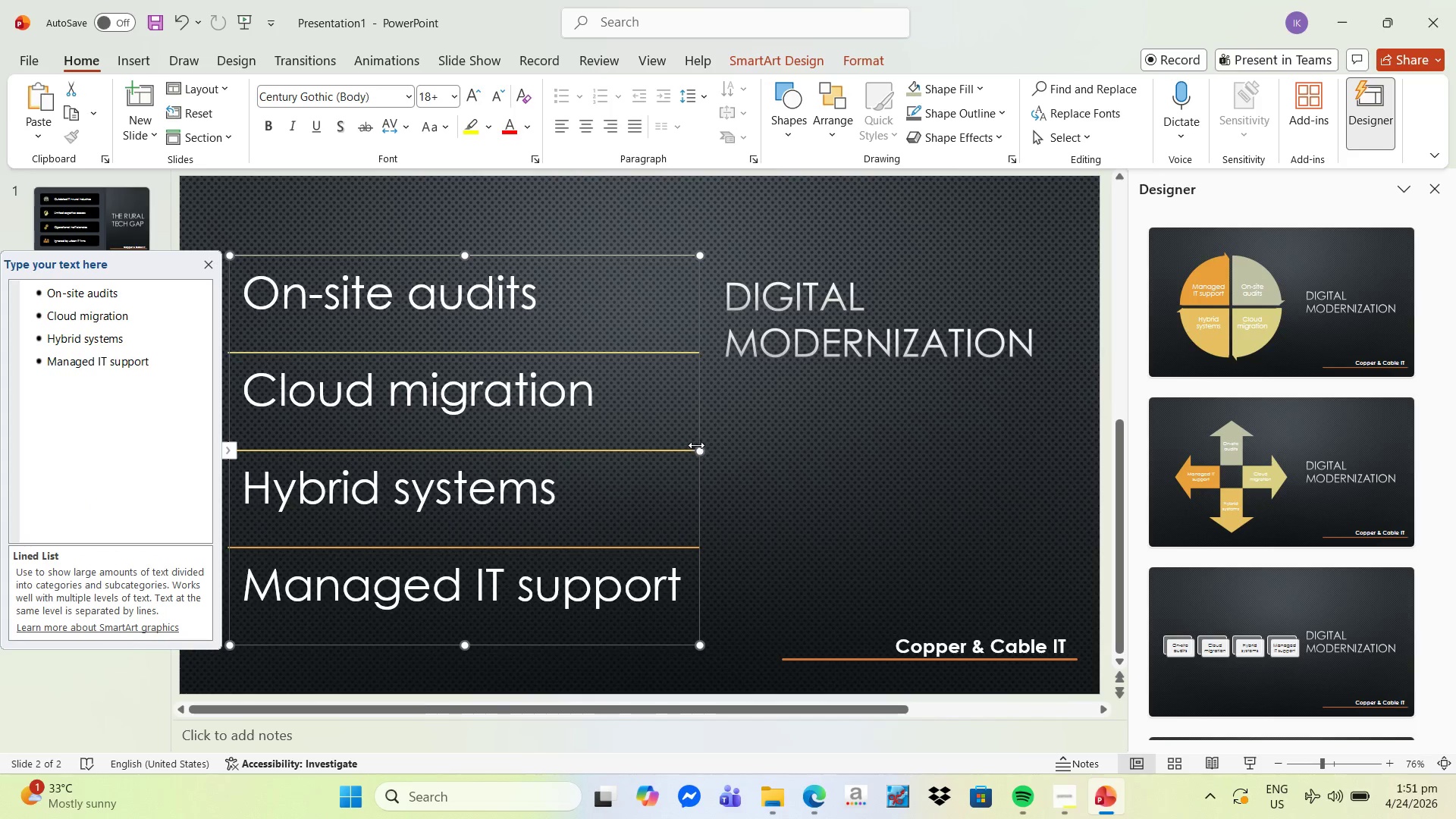 
left_click_drag(start_coordinate=[696, 447], to_coordinate=[809, 465])
 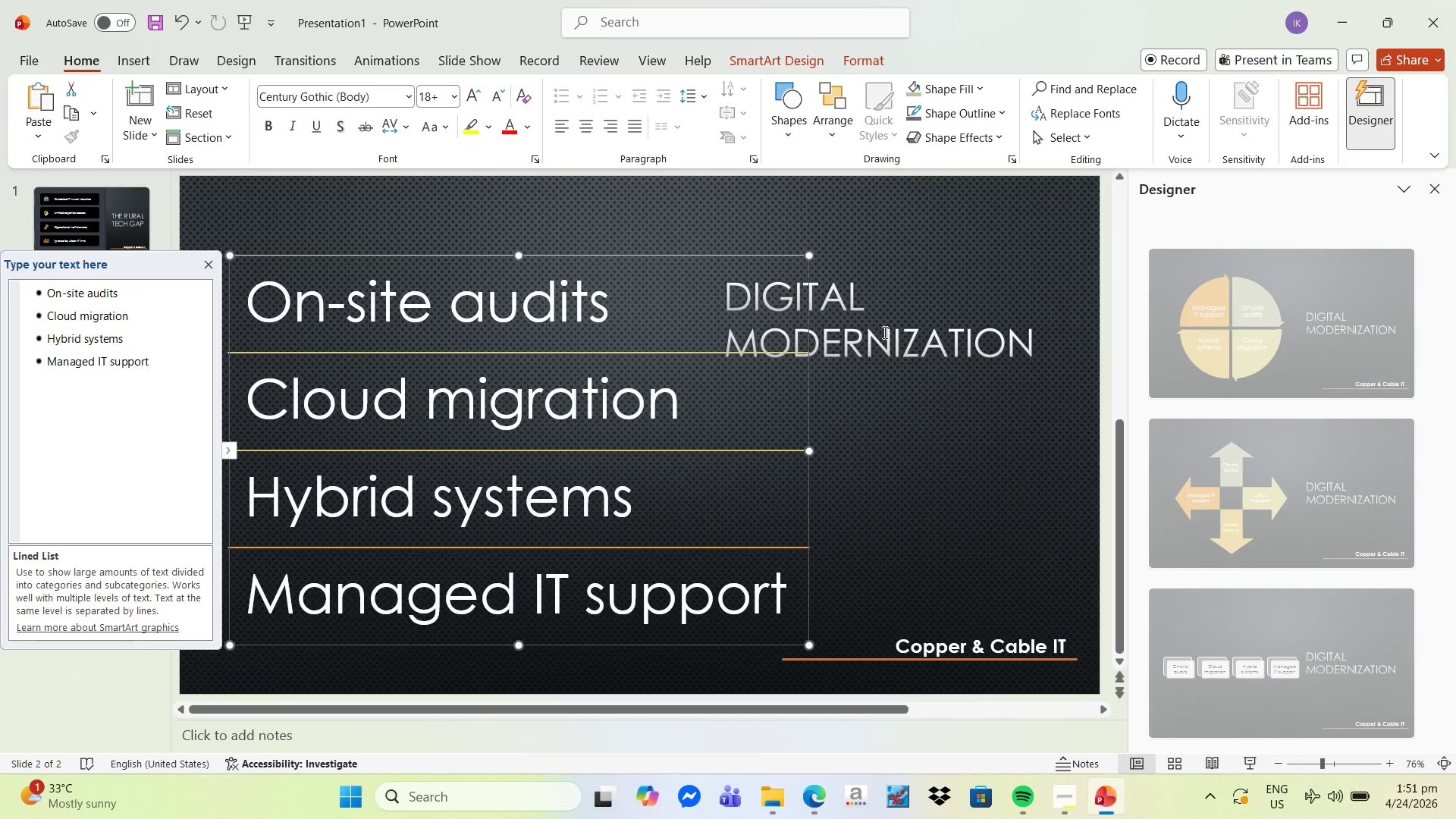 
left_click([883, 332])
 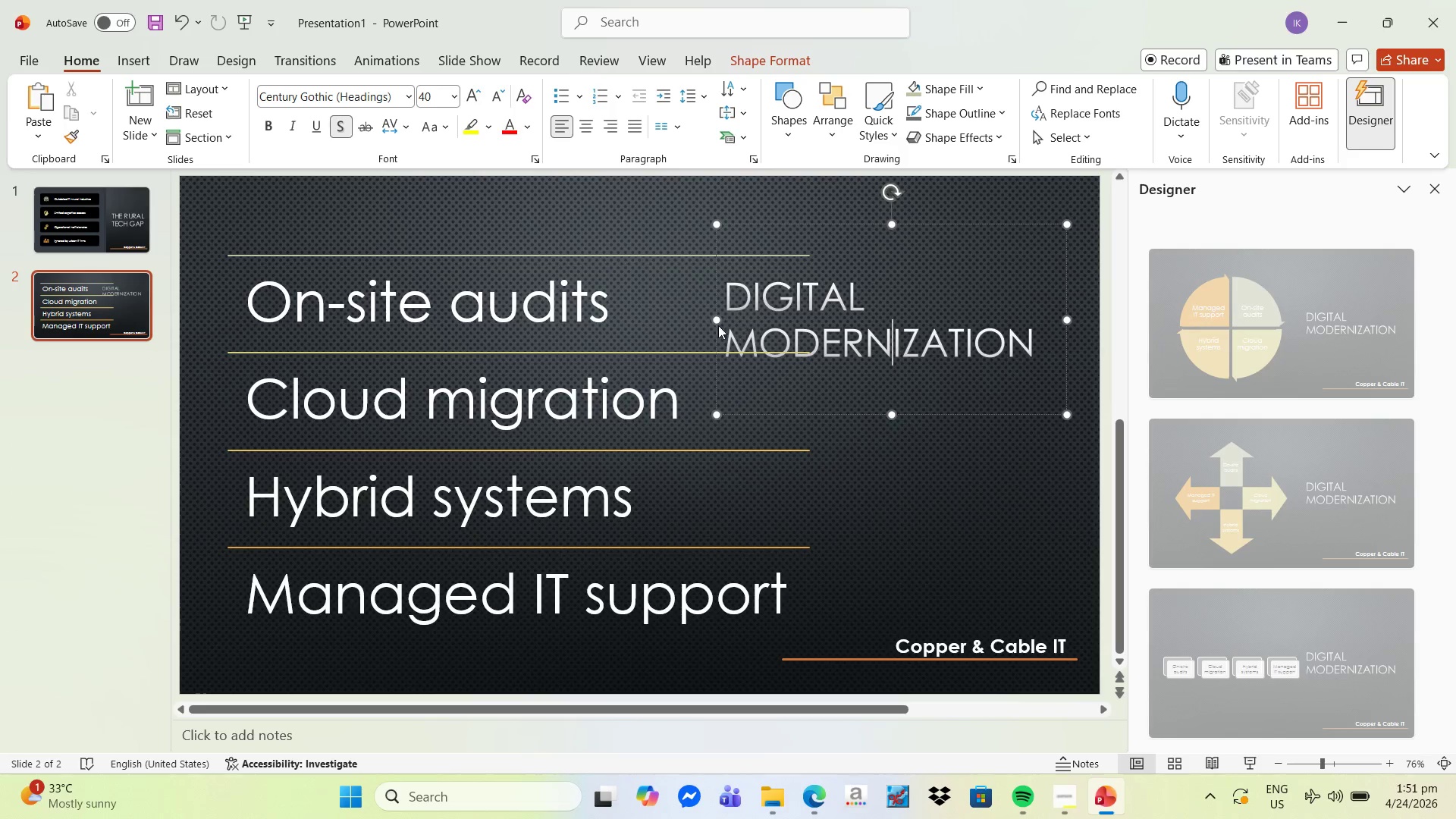 
left_click_drag(start_coordinate=[714, 318], to_coordinate=[523, 312])
 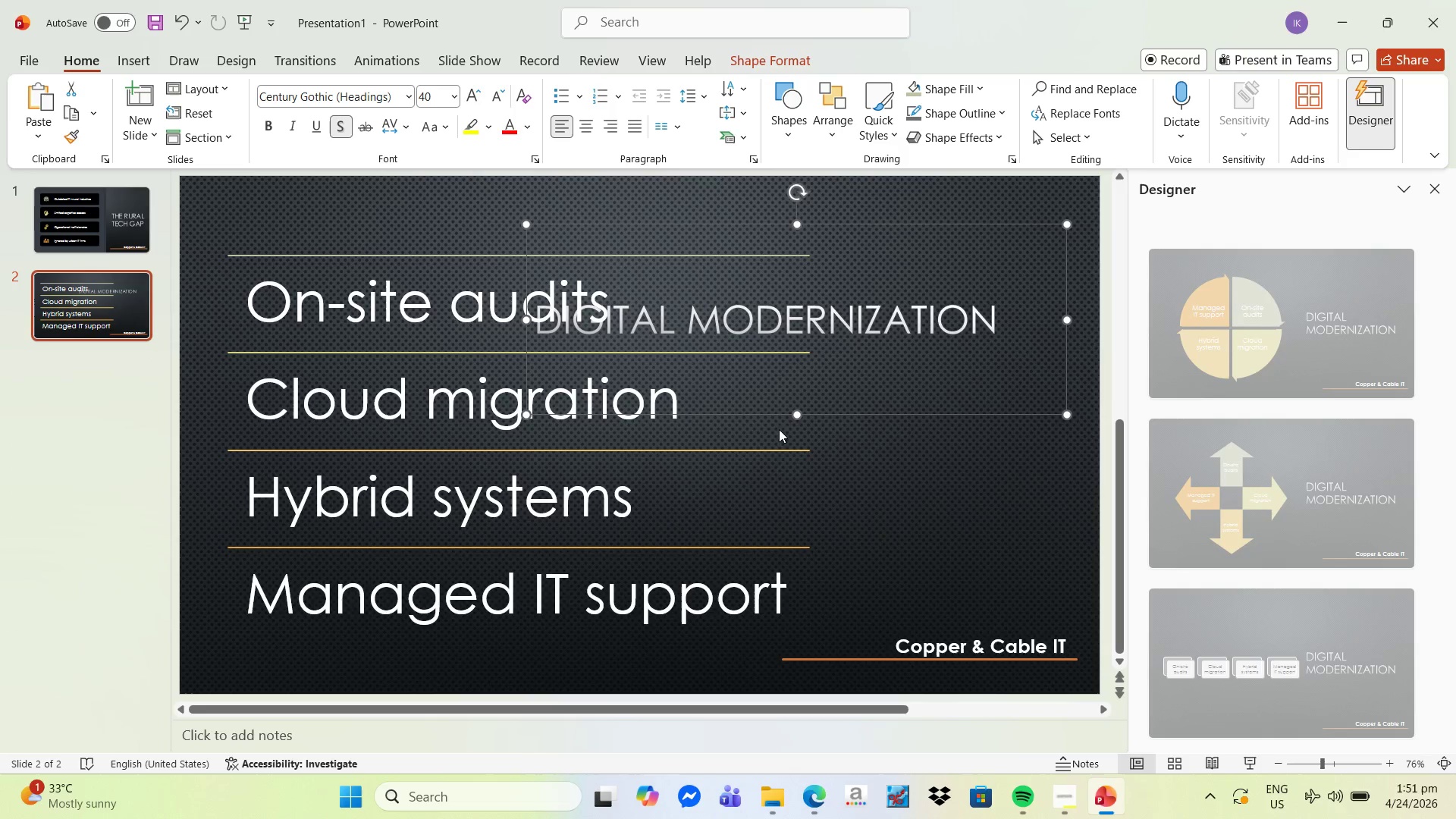 
left_click([788, 468])
 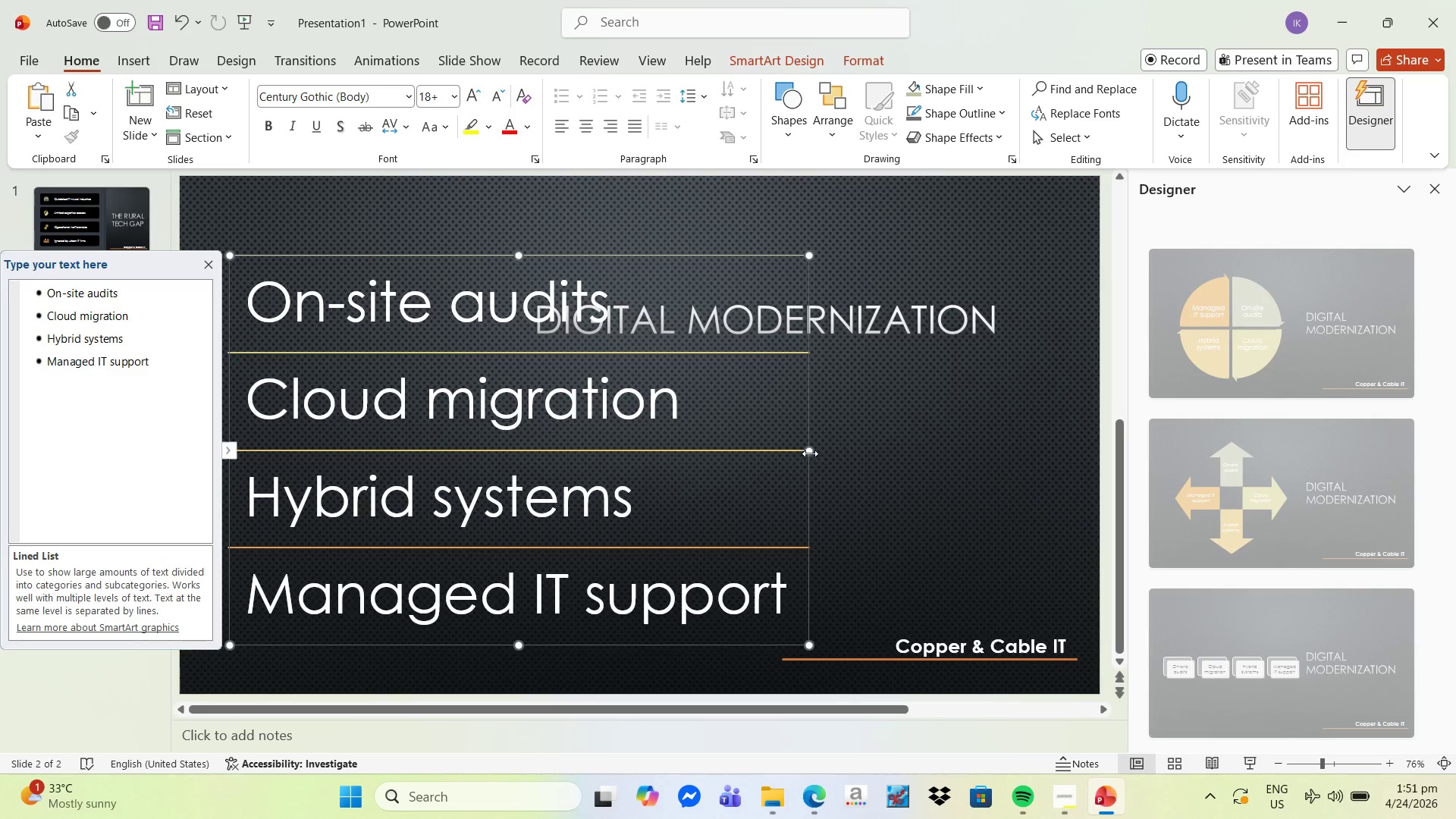 
left_click_drag(start_coordinate=[810, 453], to_coordinate=[962, 479])
 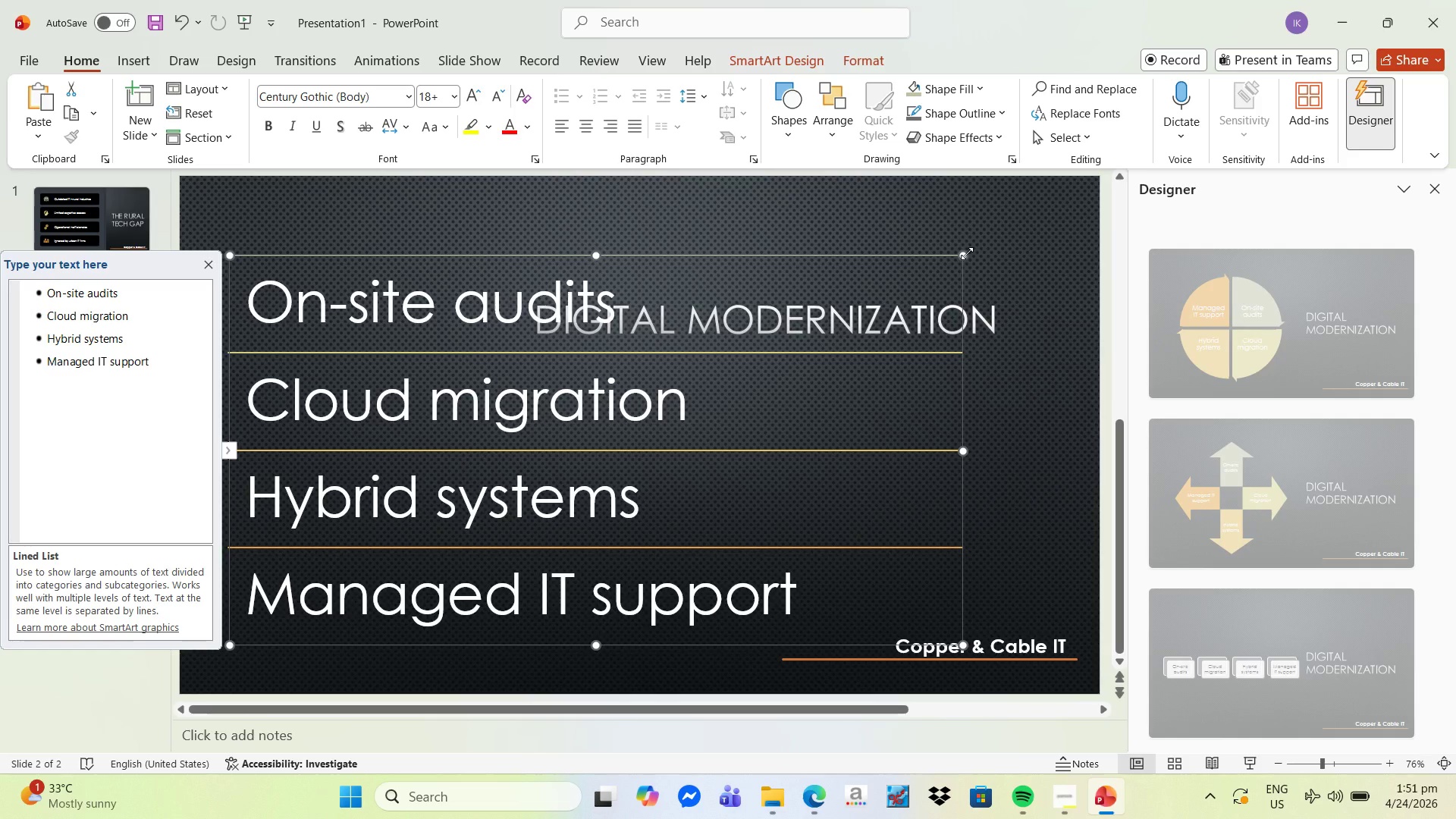 
left_click_drag(start_coordinate=[967, 253], to_coordinate=[847, 377])
 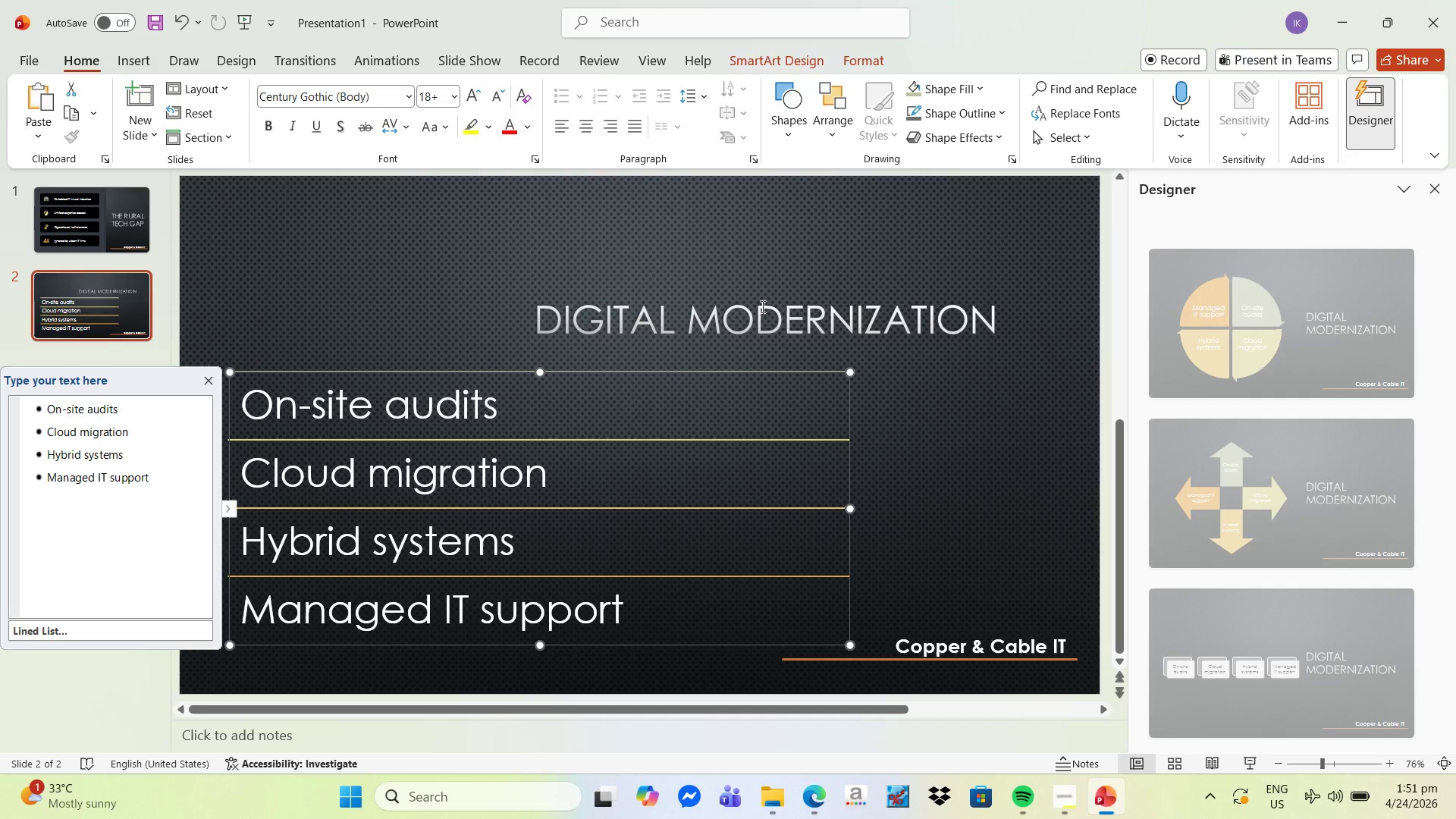 
left_click([761, 306])
 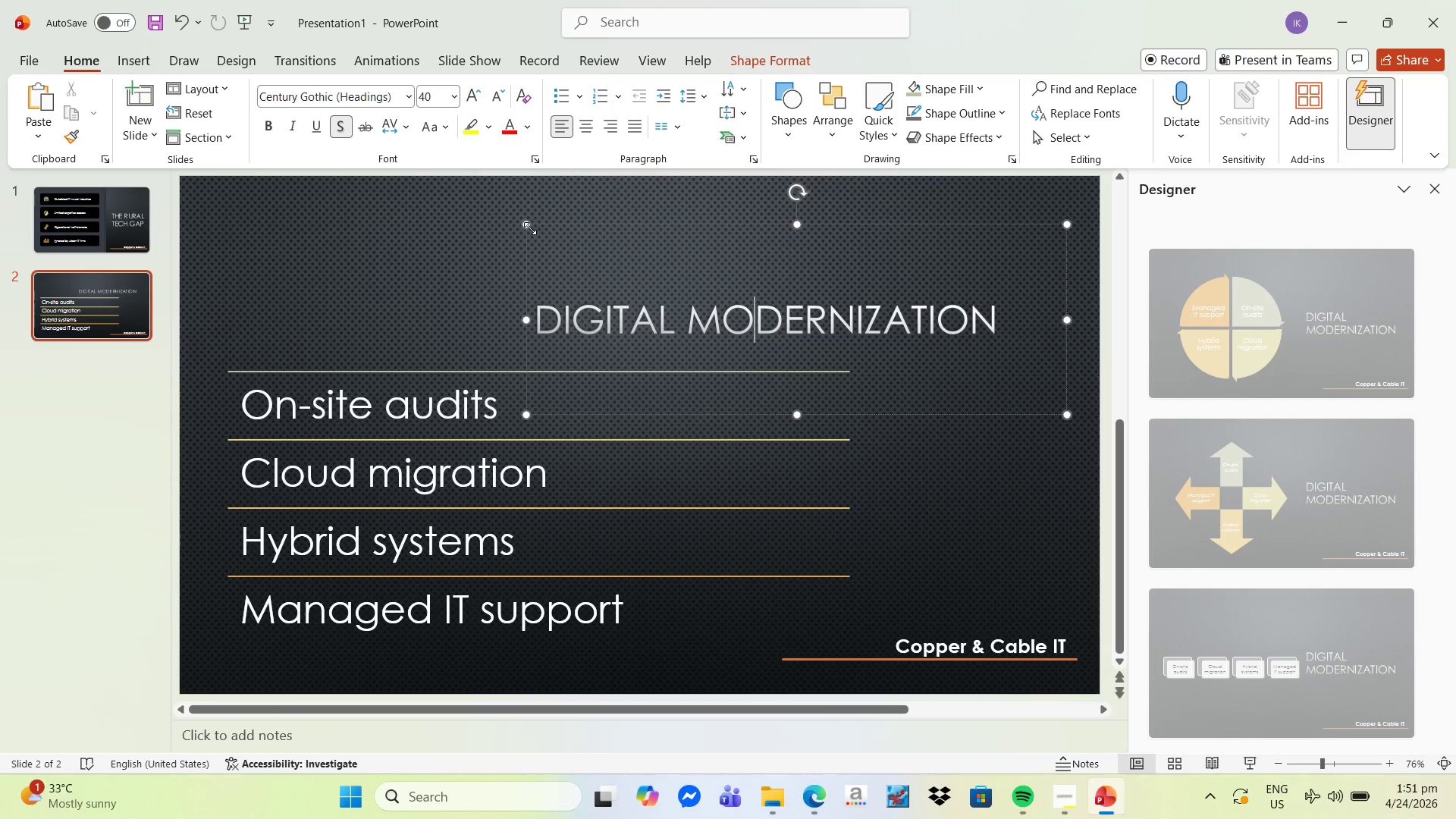 
left_click([551, 228])
 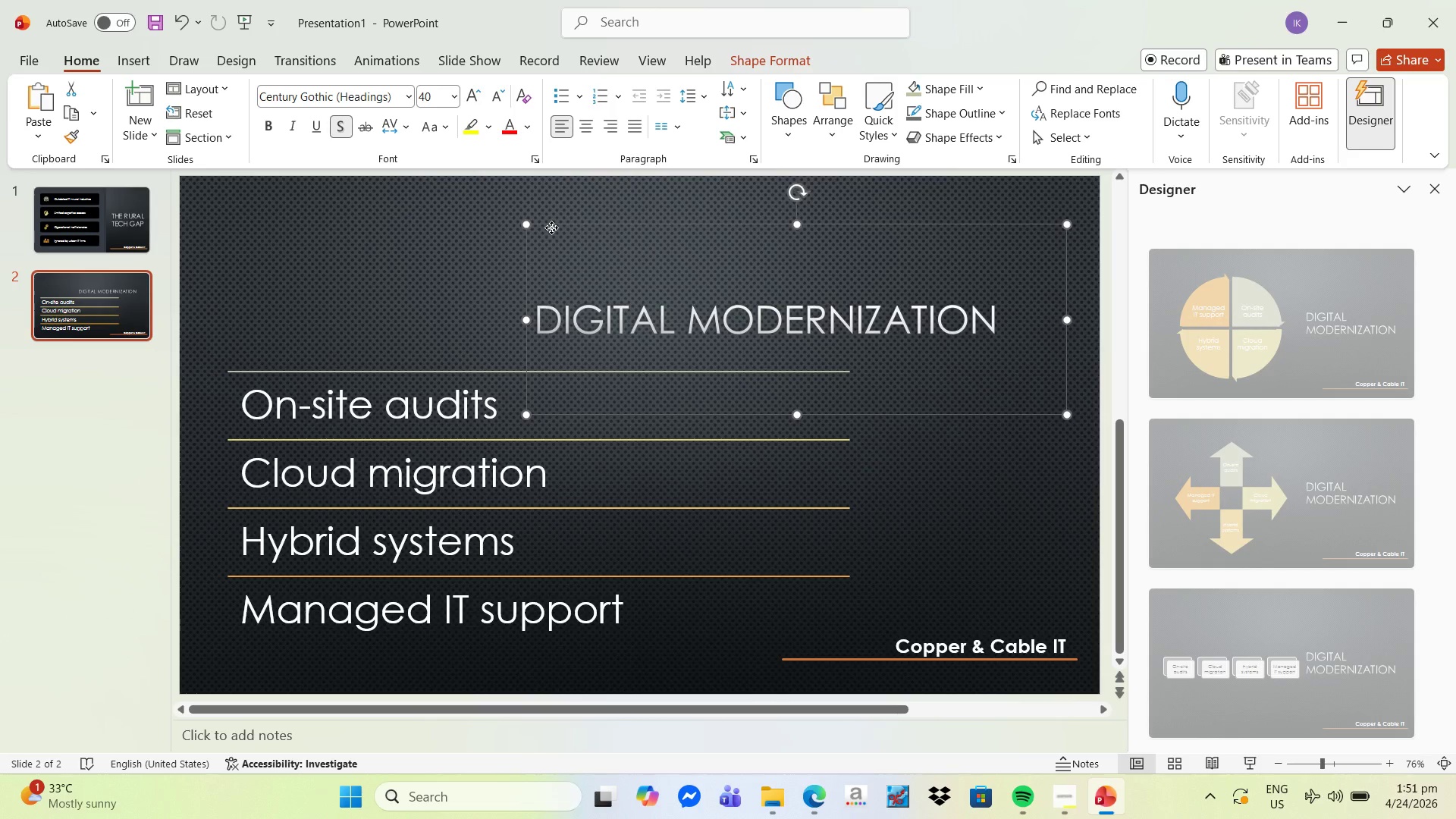 
left_click_drag(start_coordinate=[551, 228], to_coordinate=[424, 159])
 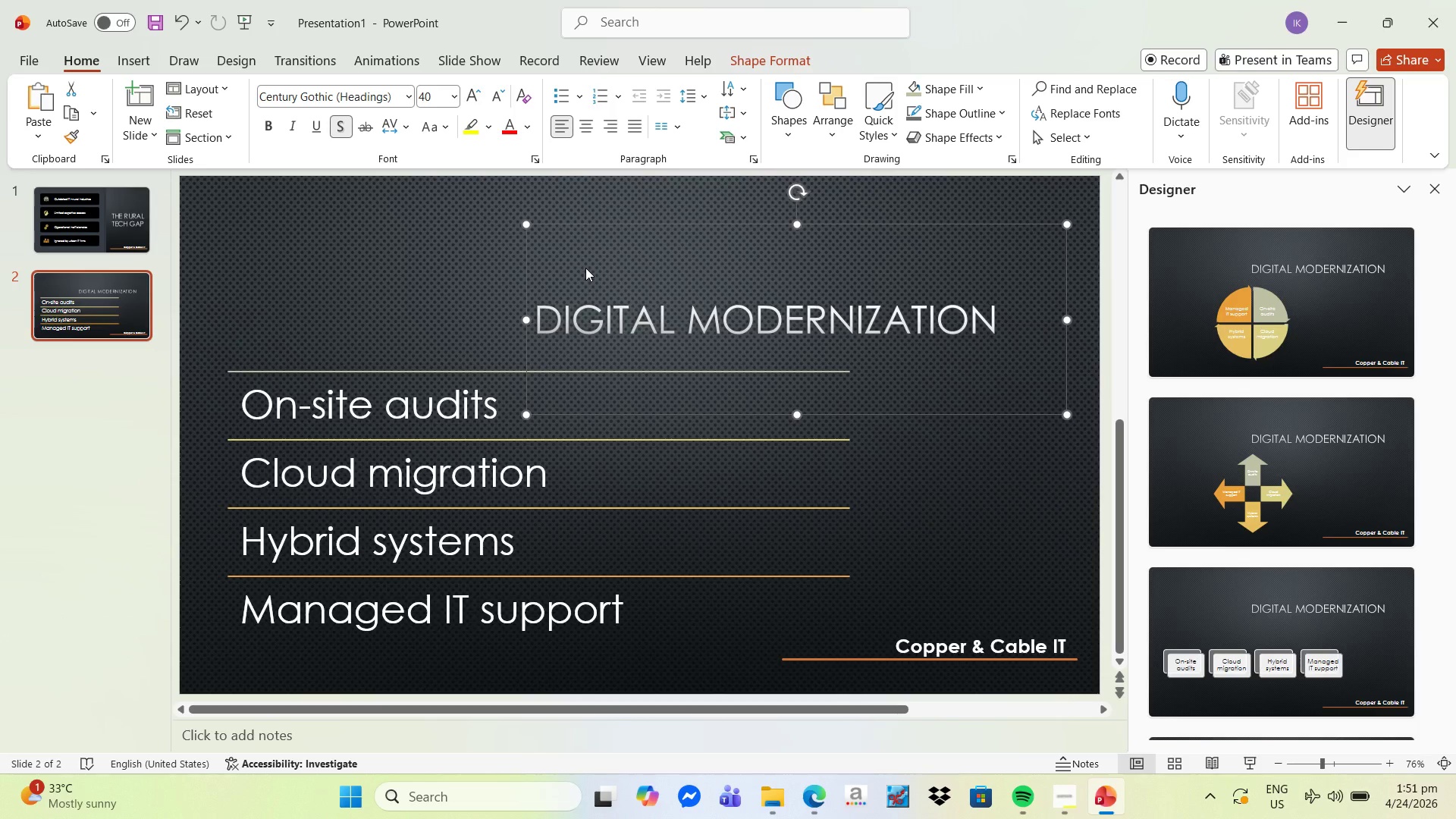 
left_click([585, 268])
 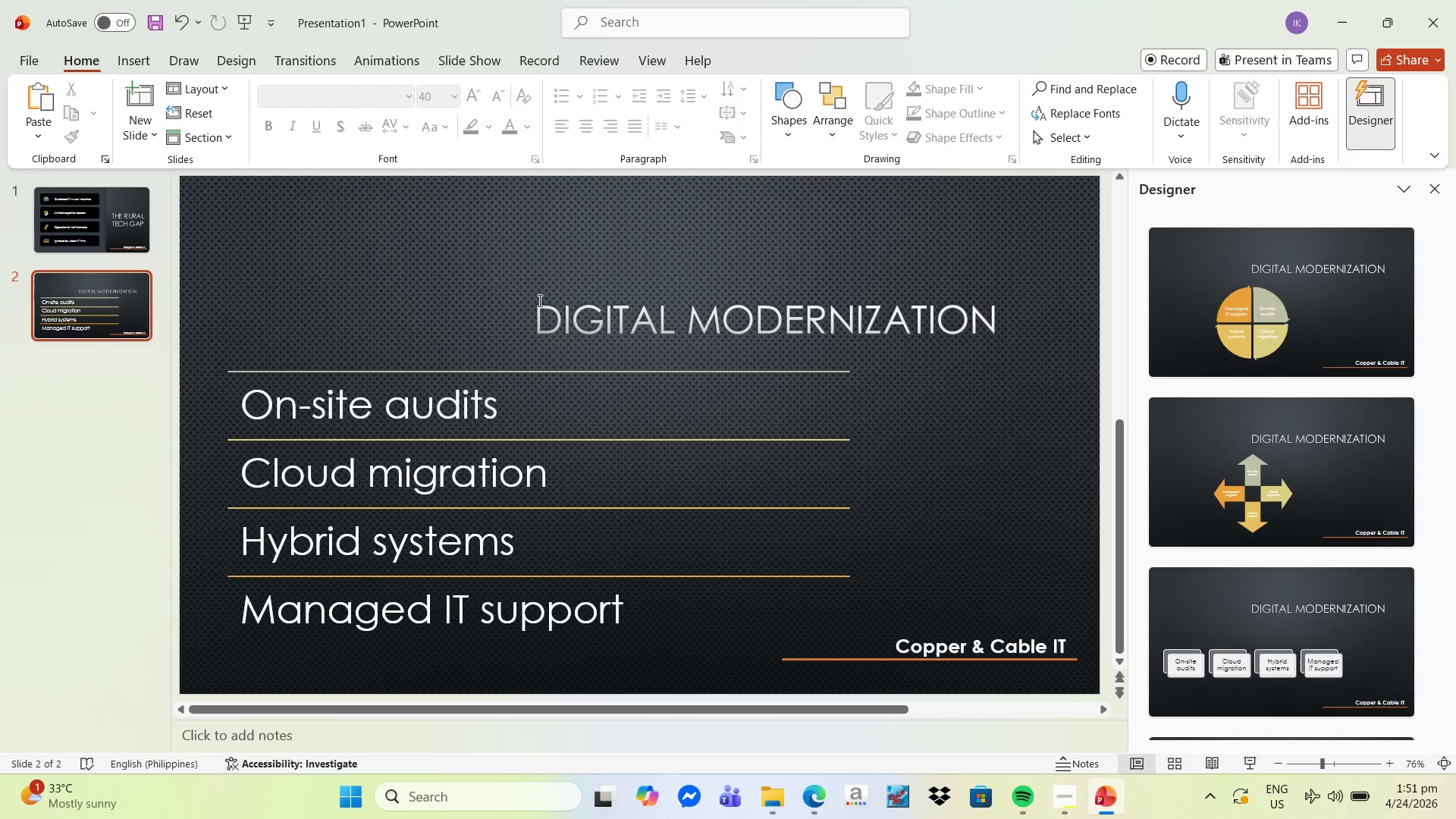 
double_click([538, 306])
 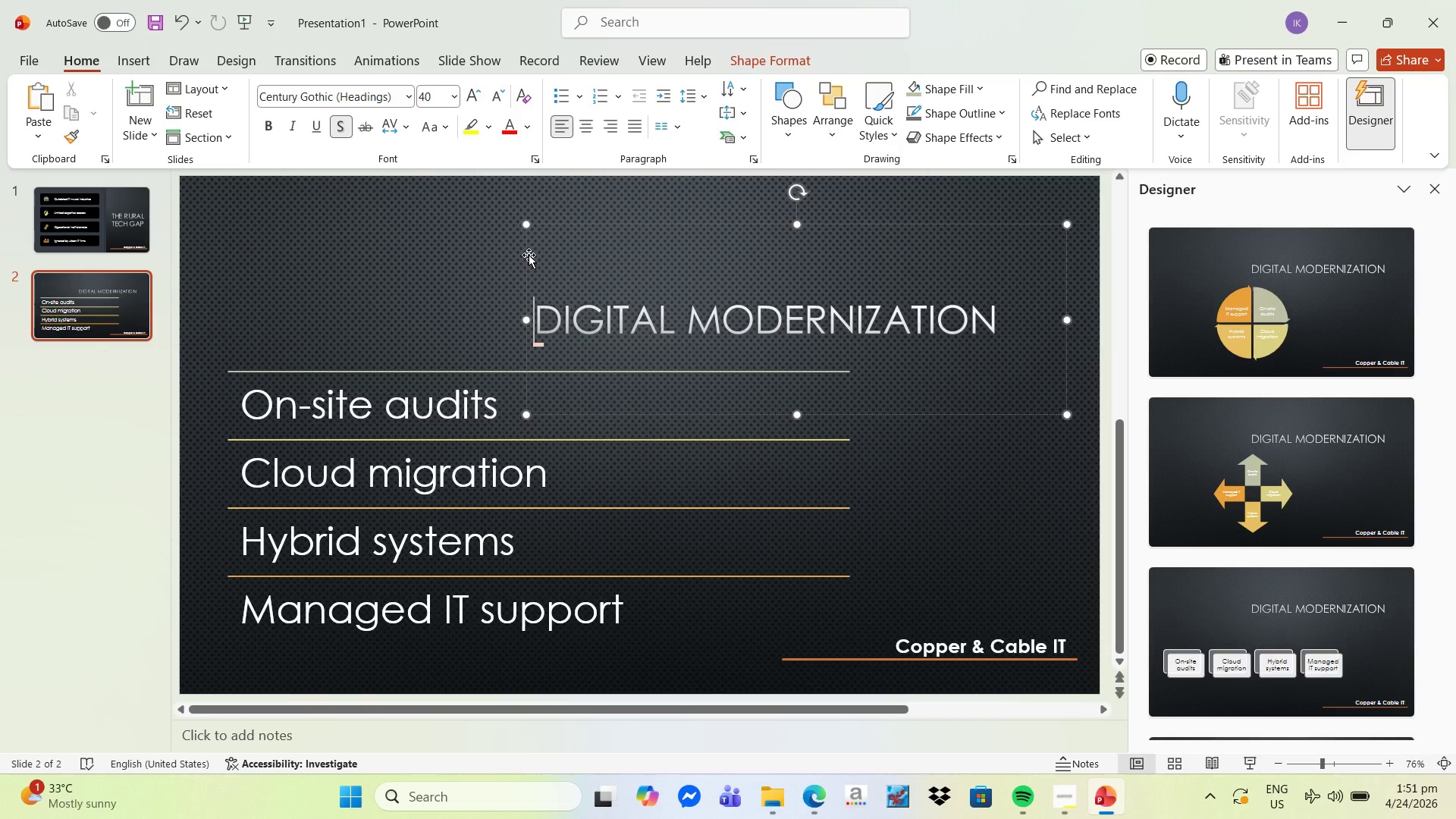 
left_click_drag(start_coordinate=[529, 255], to_coordinate=[406, 200])
 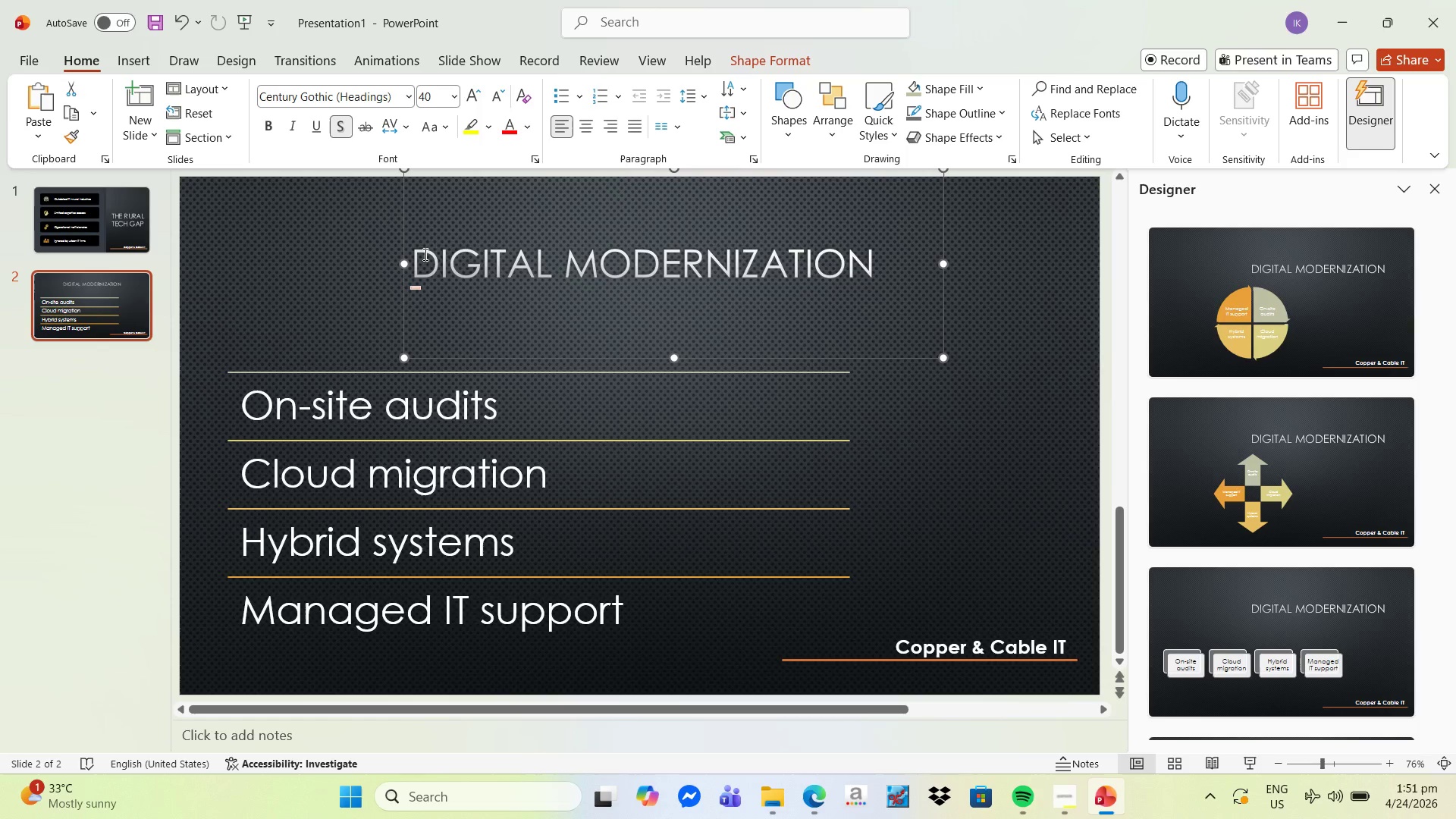 
left_click_drag(start_coordinate=[424, 254], to_coordinate=[868, 281])
 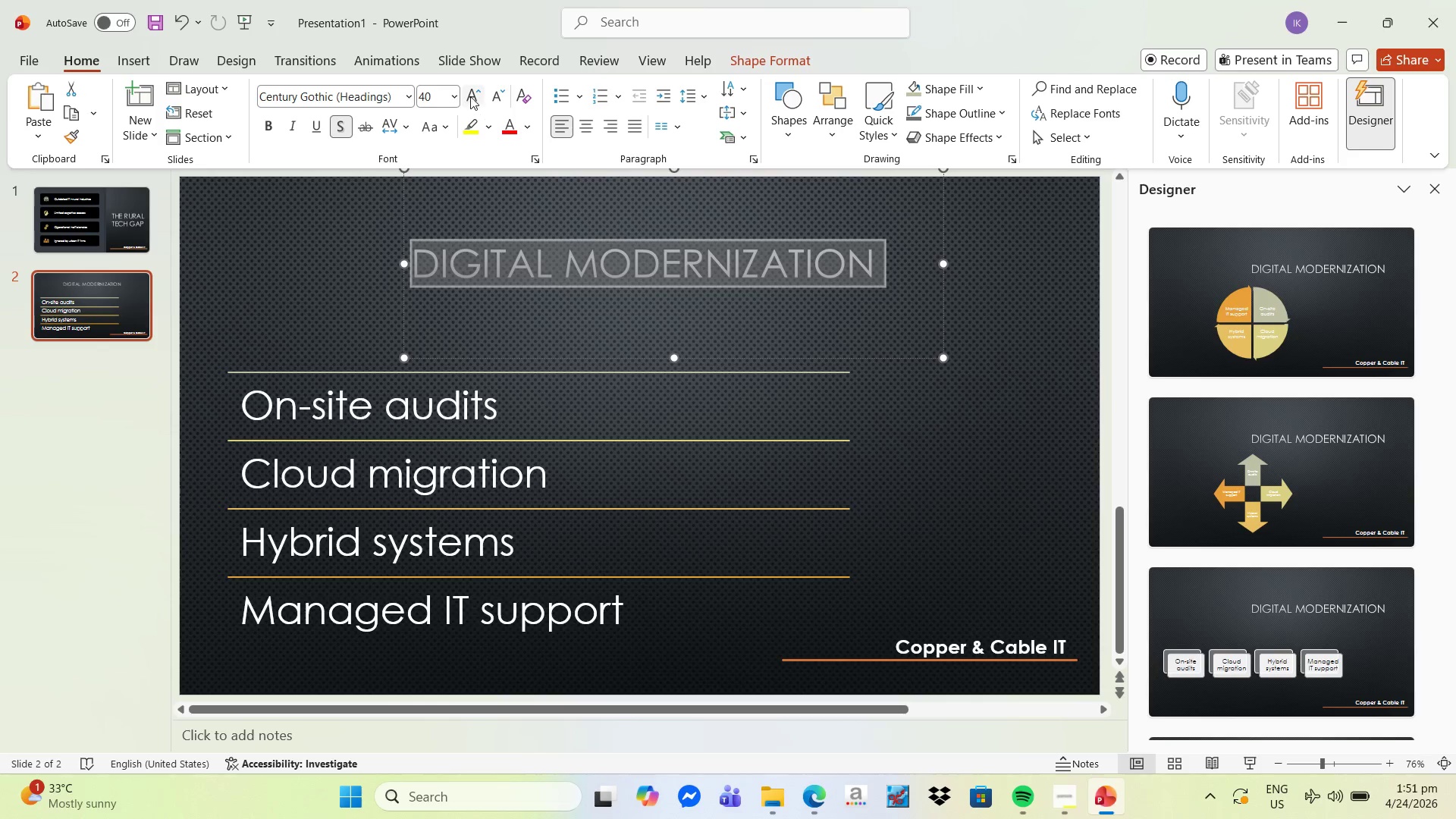 
double_click([468, 95])
 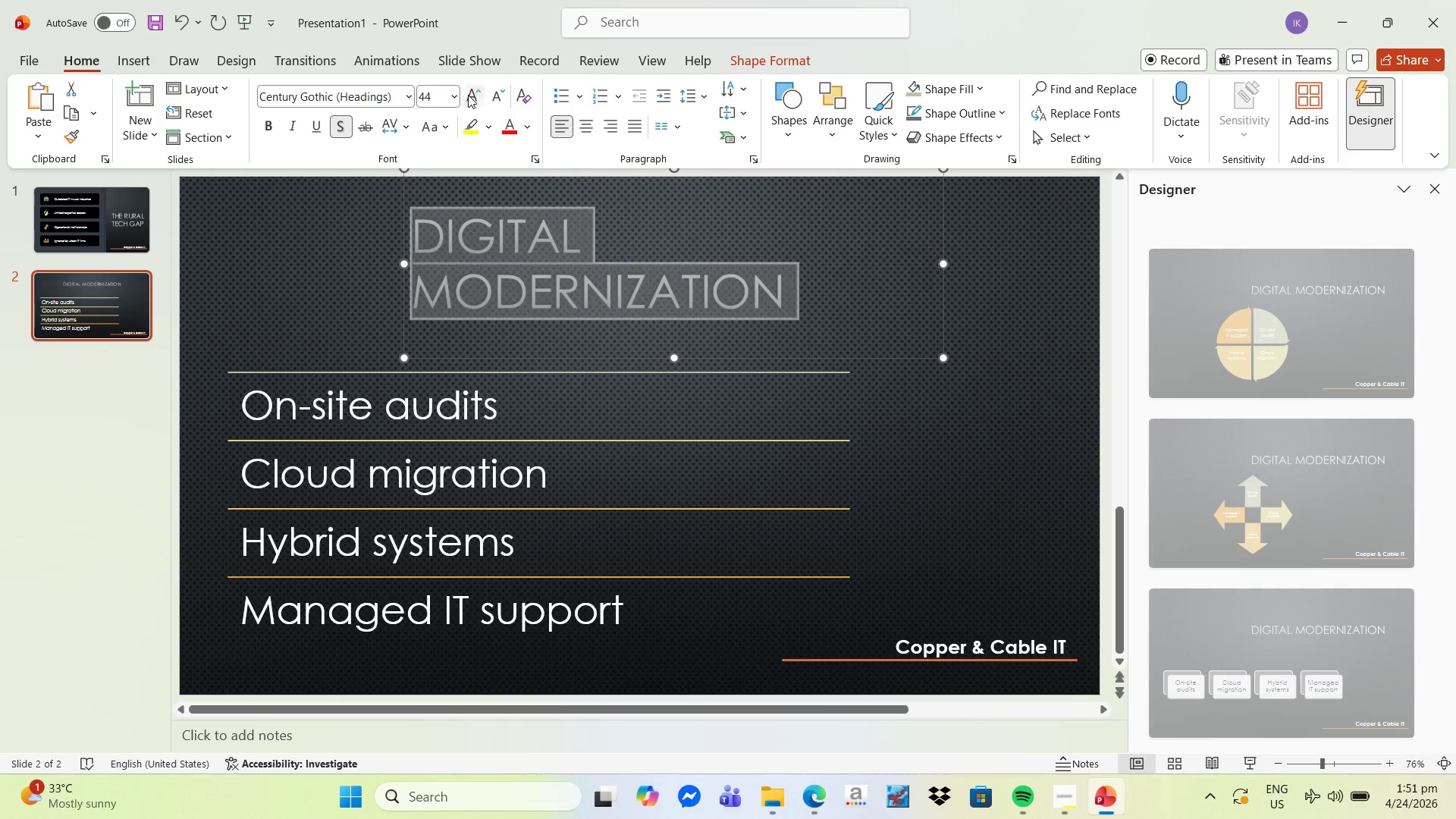 
triple_click([468, 95])
 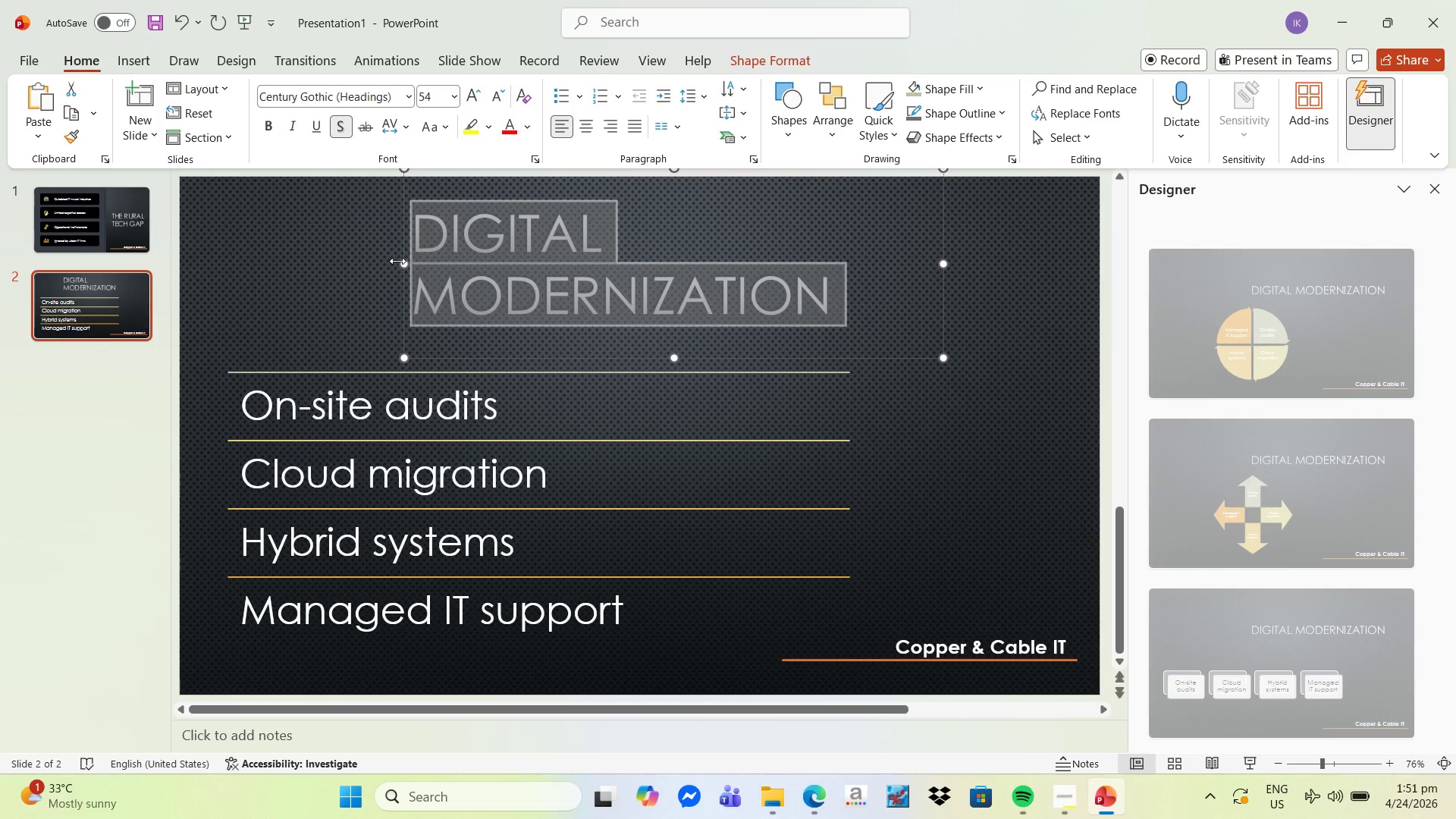 
left_click_drag(start_coordinate=[402, 265], to_coordinate=[281, 264])
 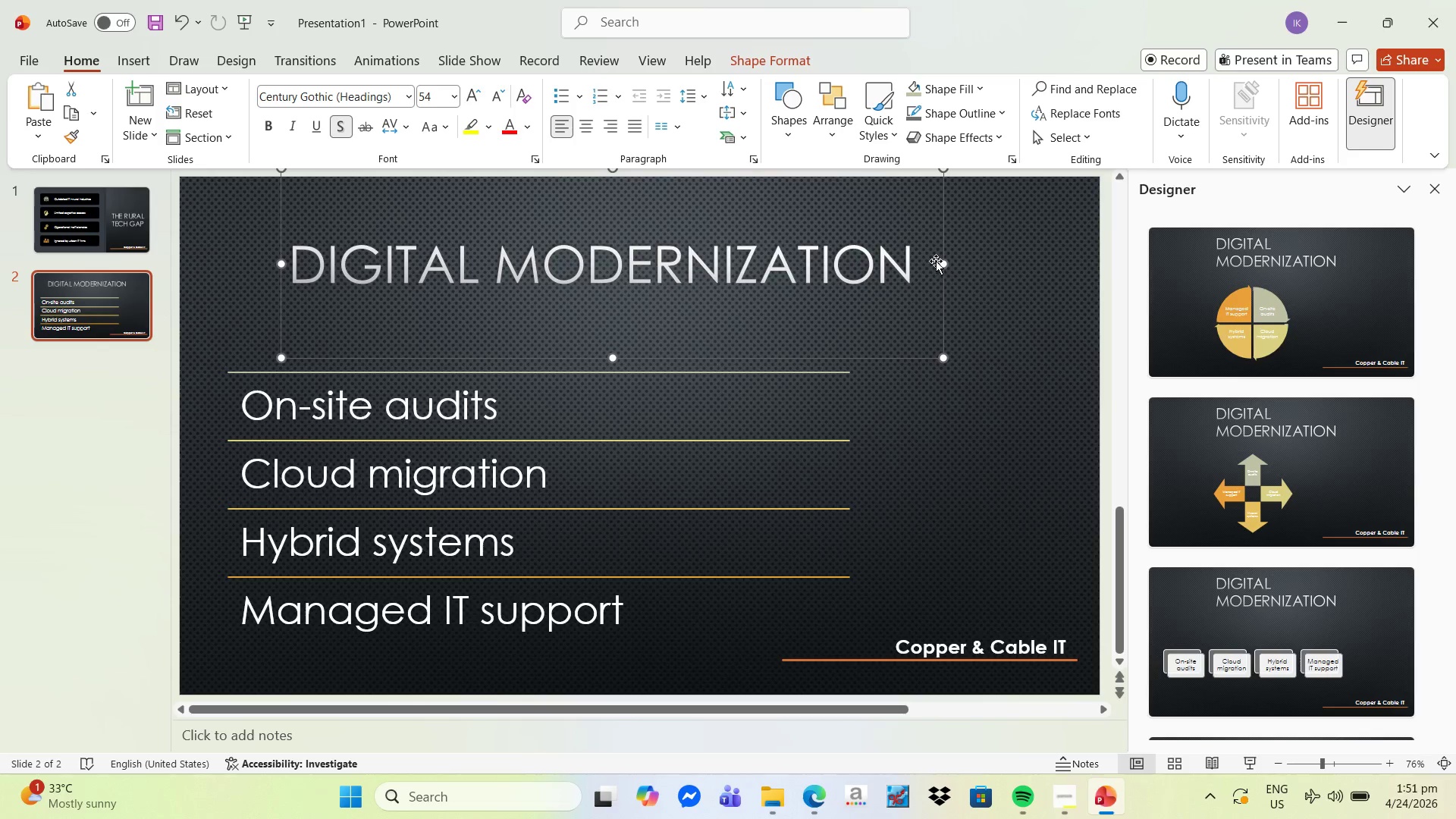 
left_click_drag(start_coordinate=[942, 261], to_coordinate=[1052, 272])
 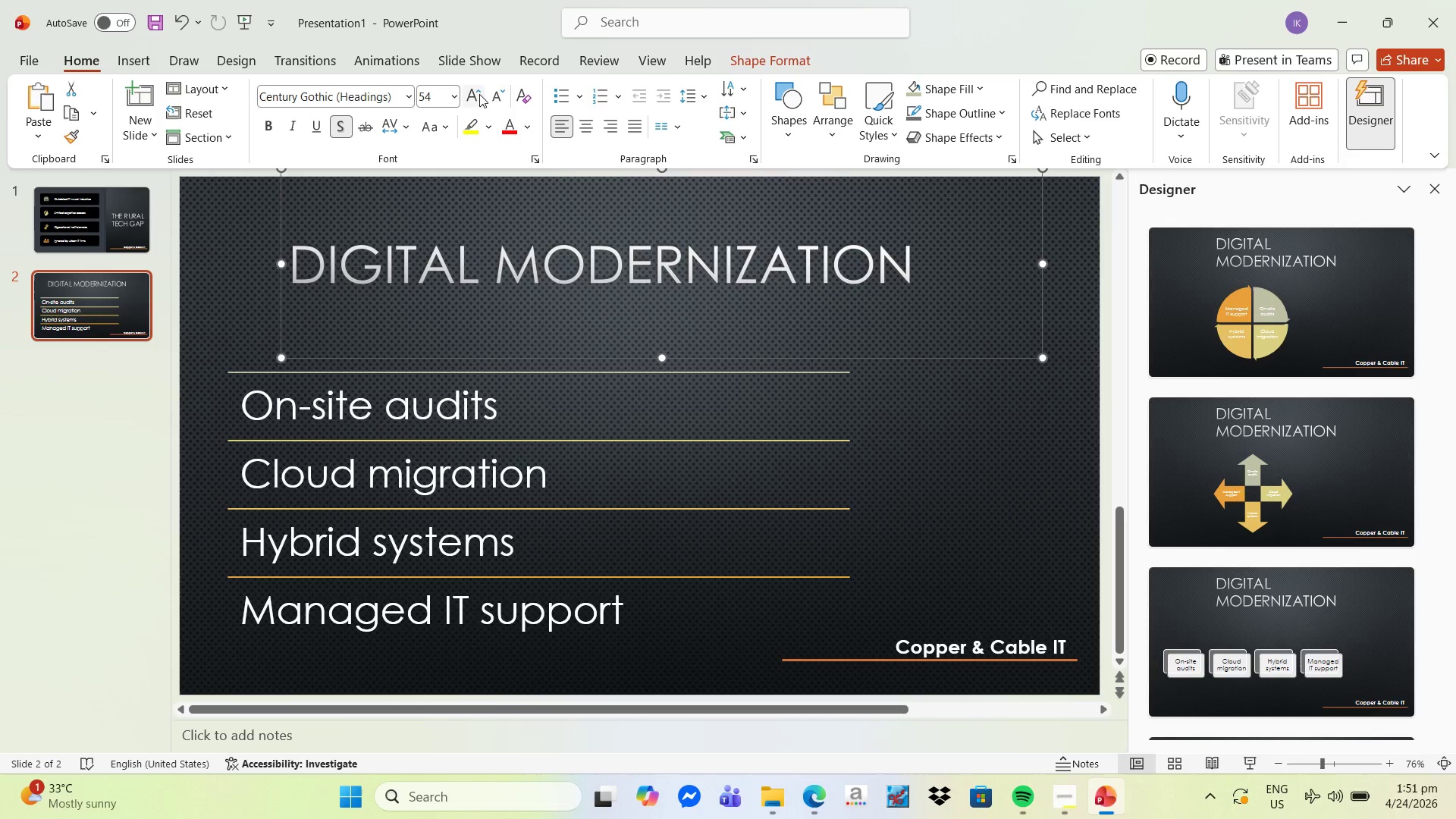 
left_click([471, 94])
 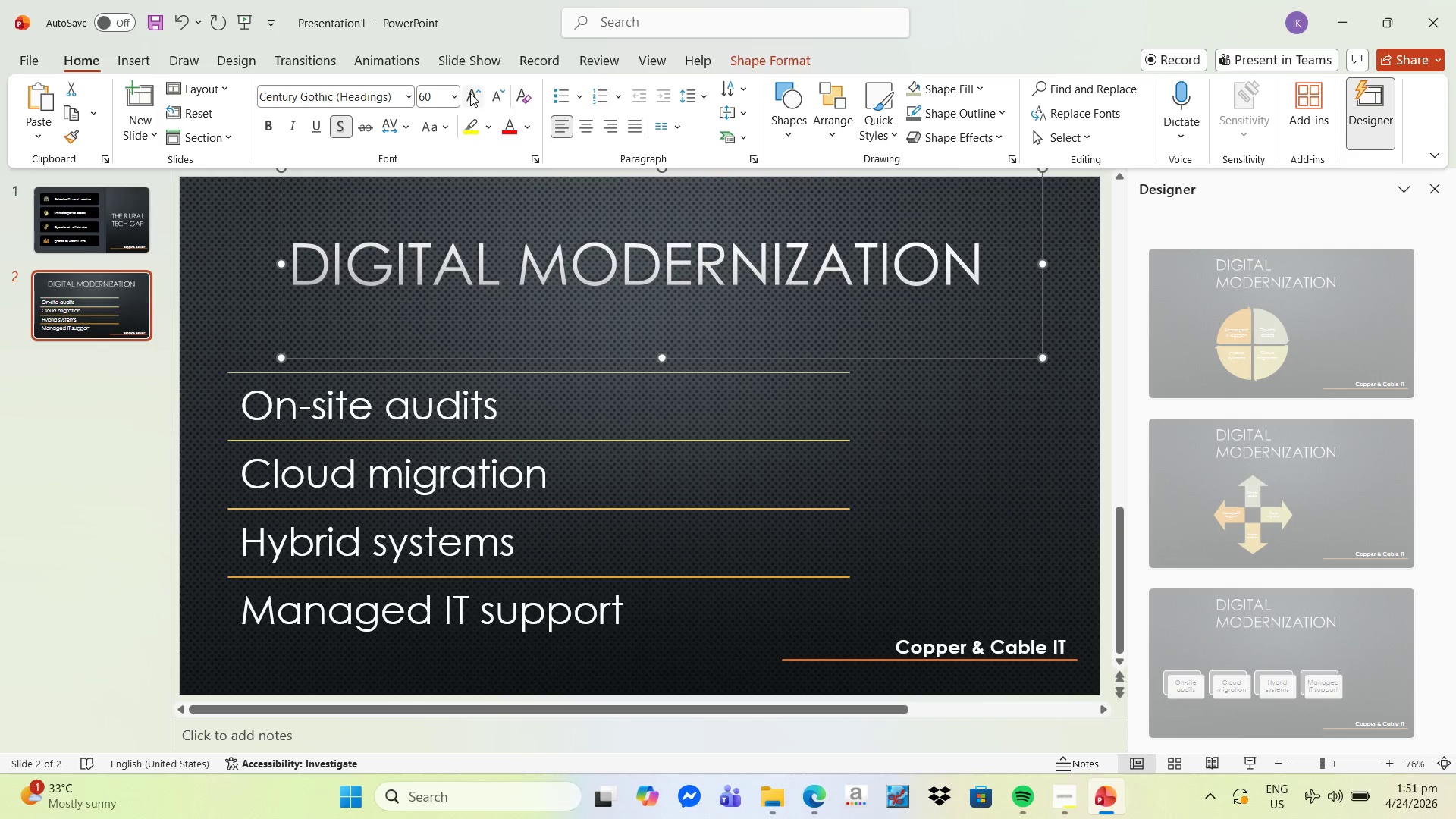 
left_click([470, 93])
 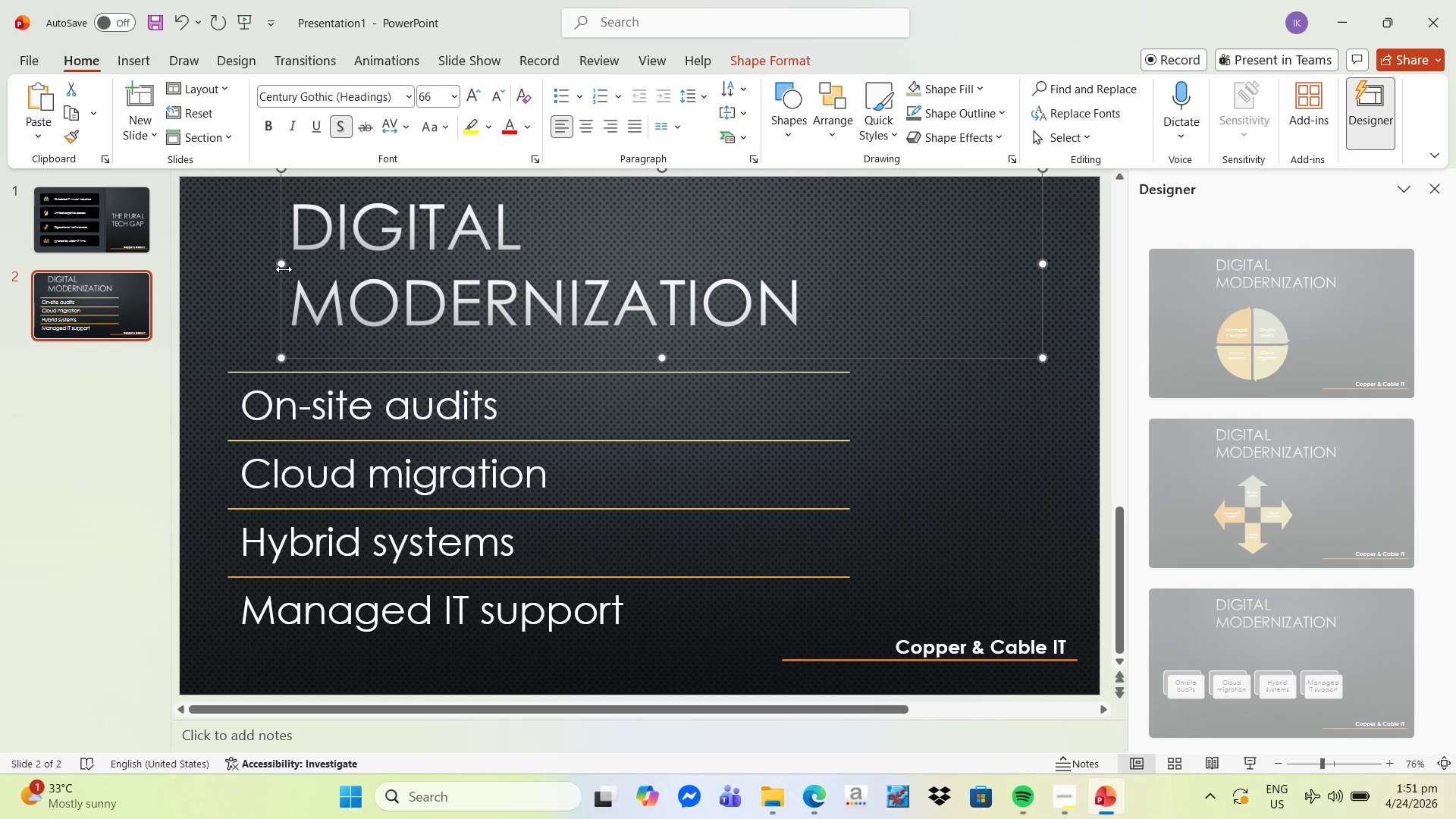 
left_click_drag(start_coordinate=[282, 265], to_coordinate=[229, 259])
 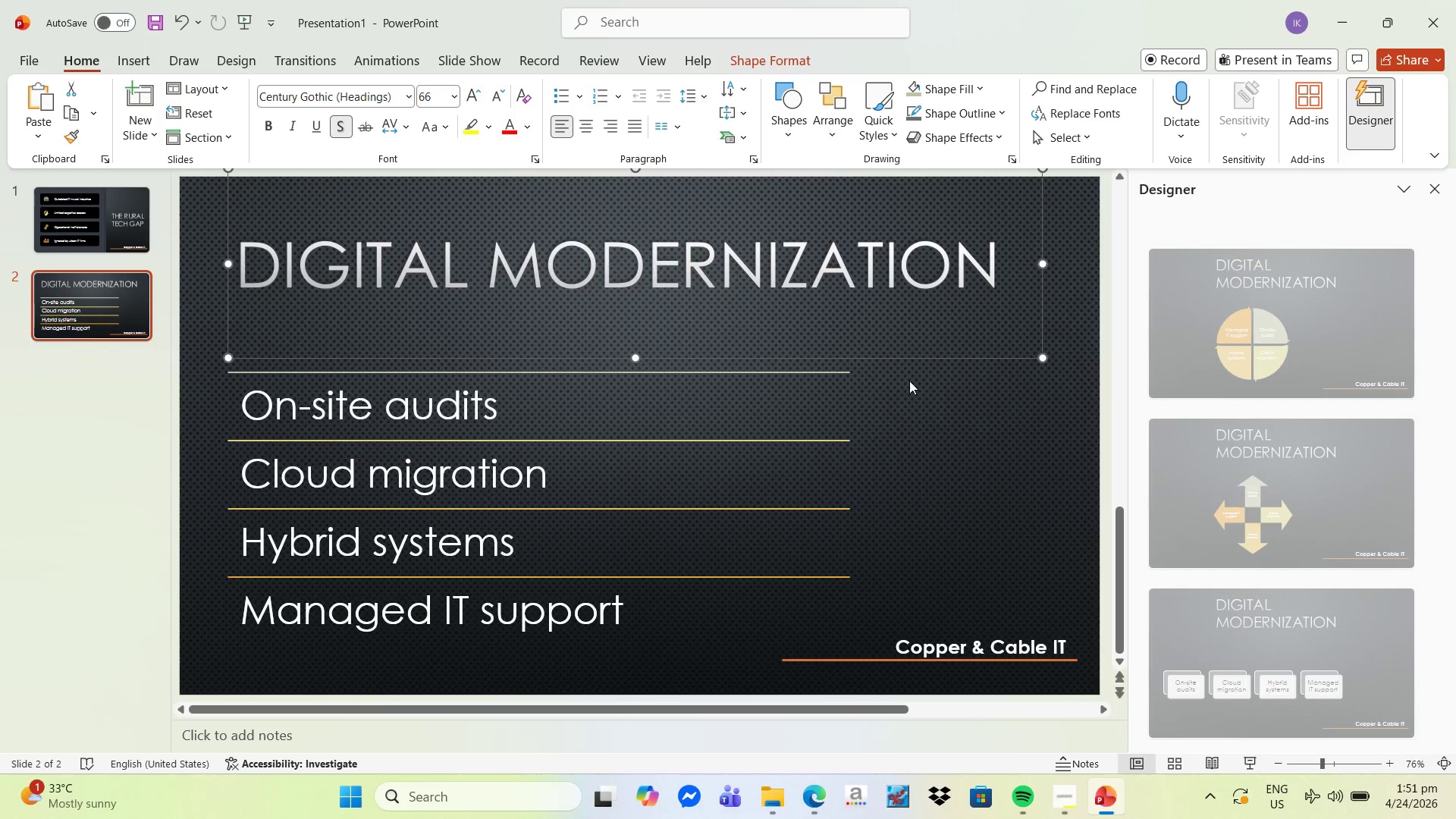 
left_click([917, 381])
 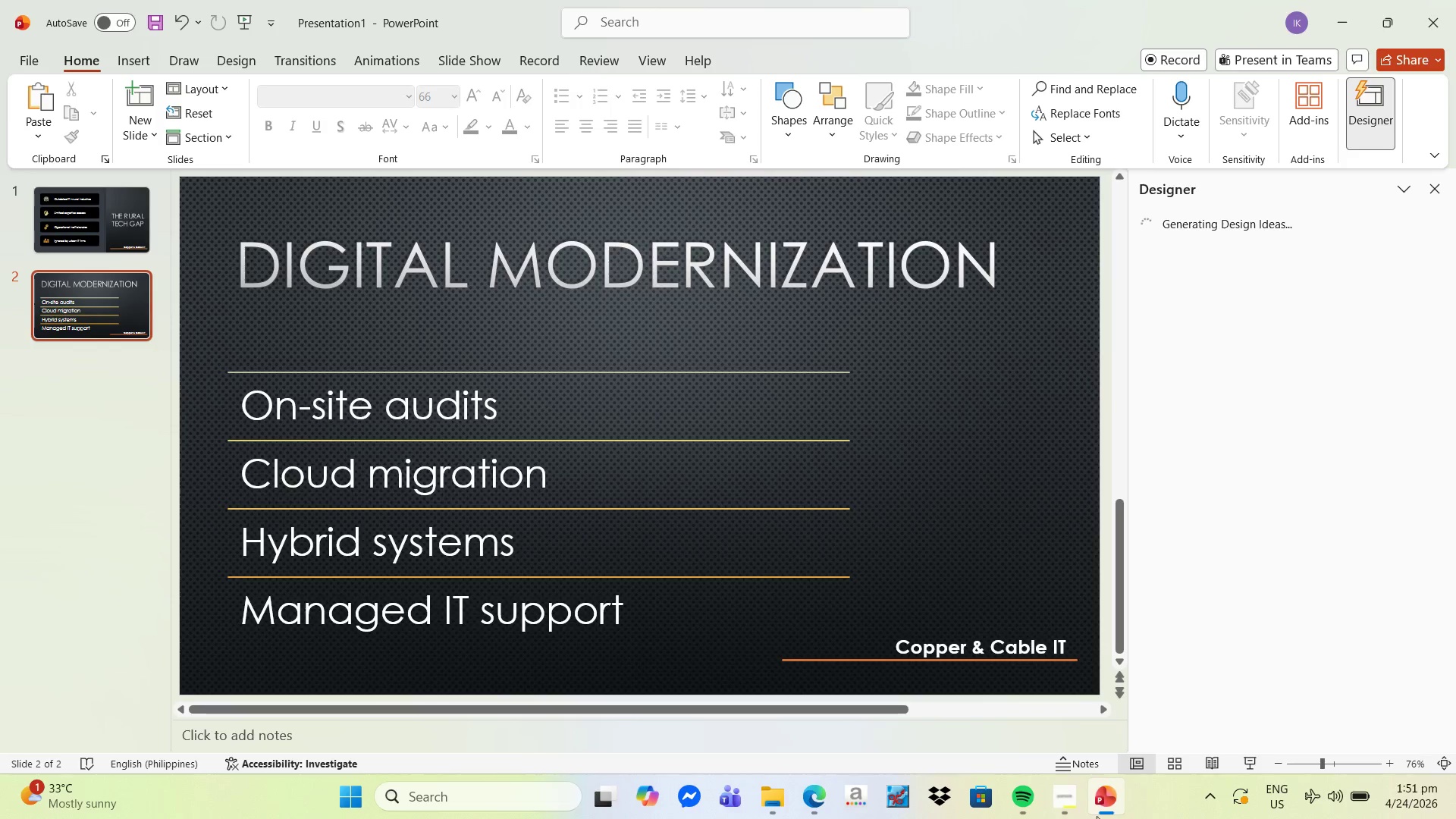 
left_click([1062, 721])